 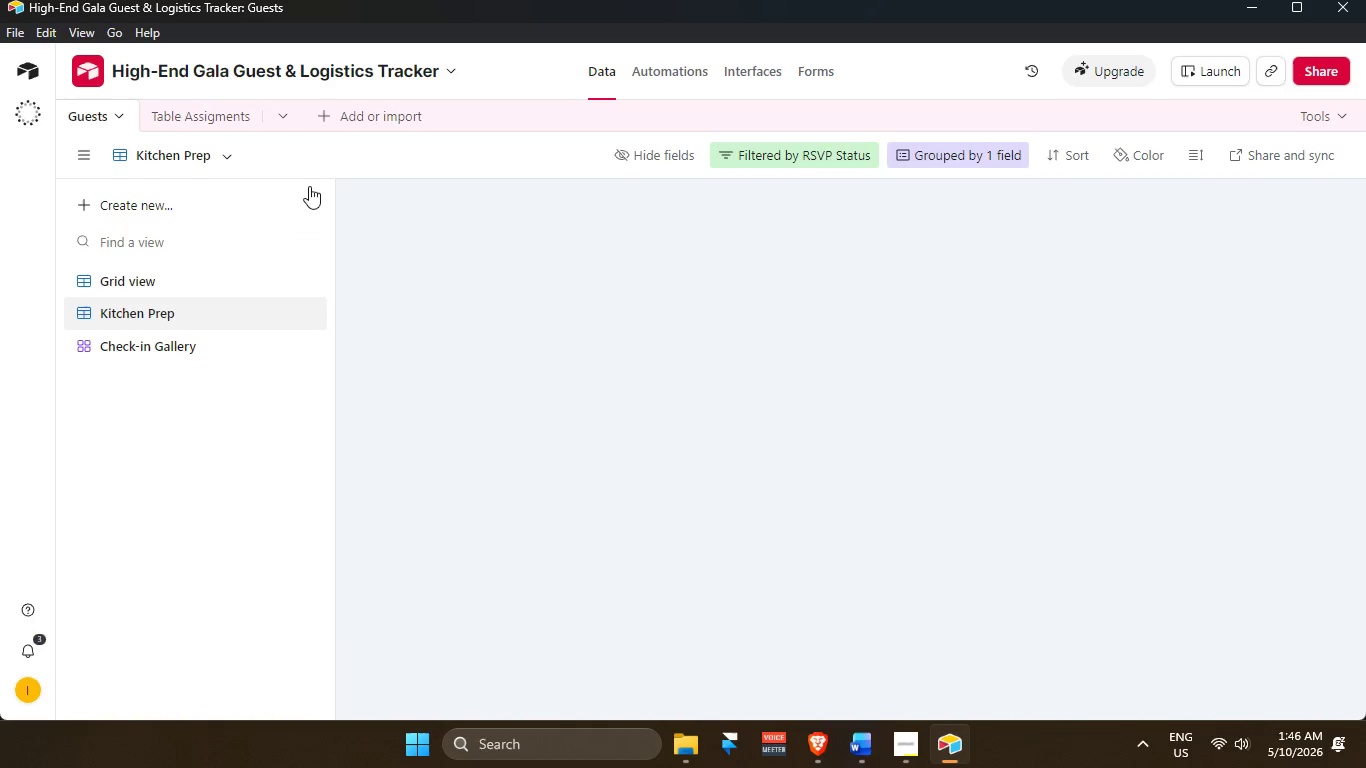 
scroll: coordinate [853, 449], scroll_direction: up, amount: 8.0
 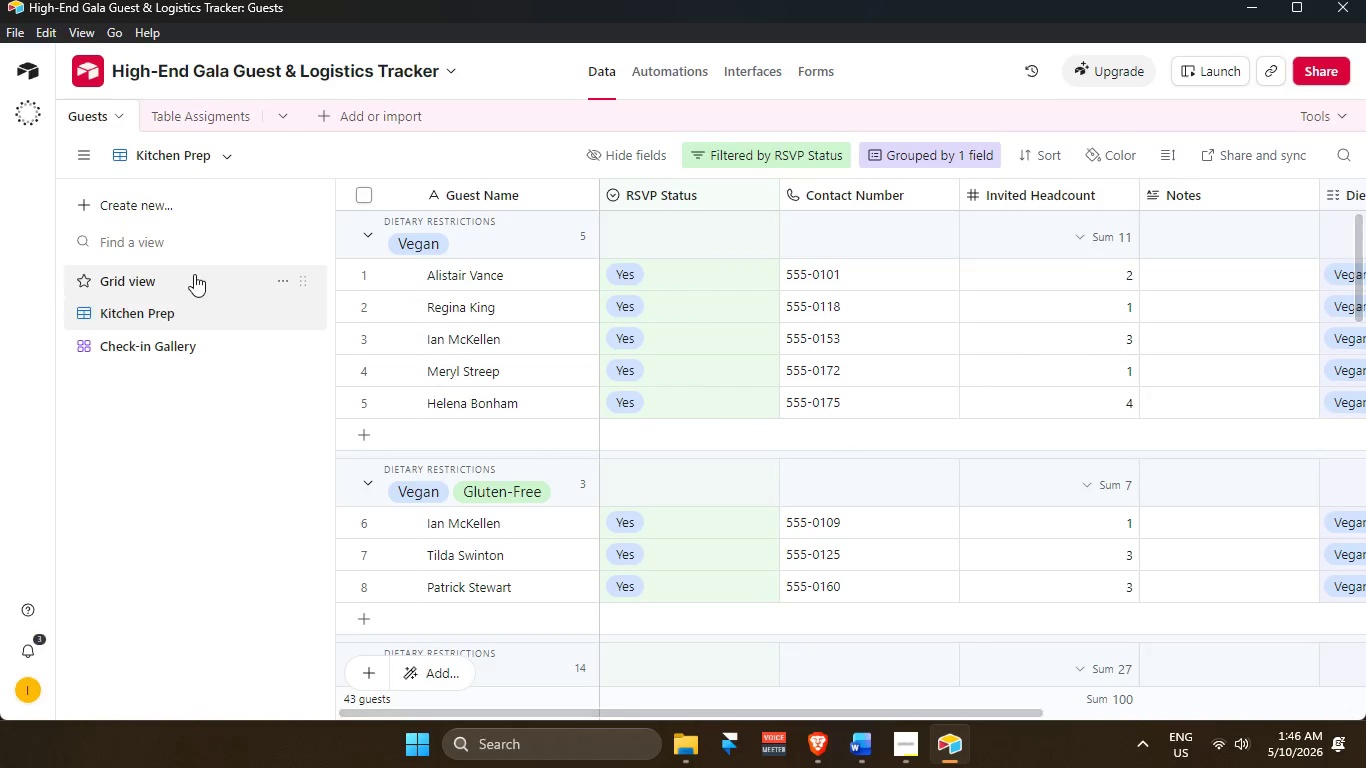 
left_click([191, 270])
 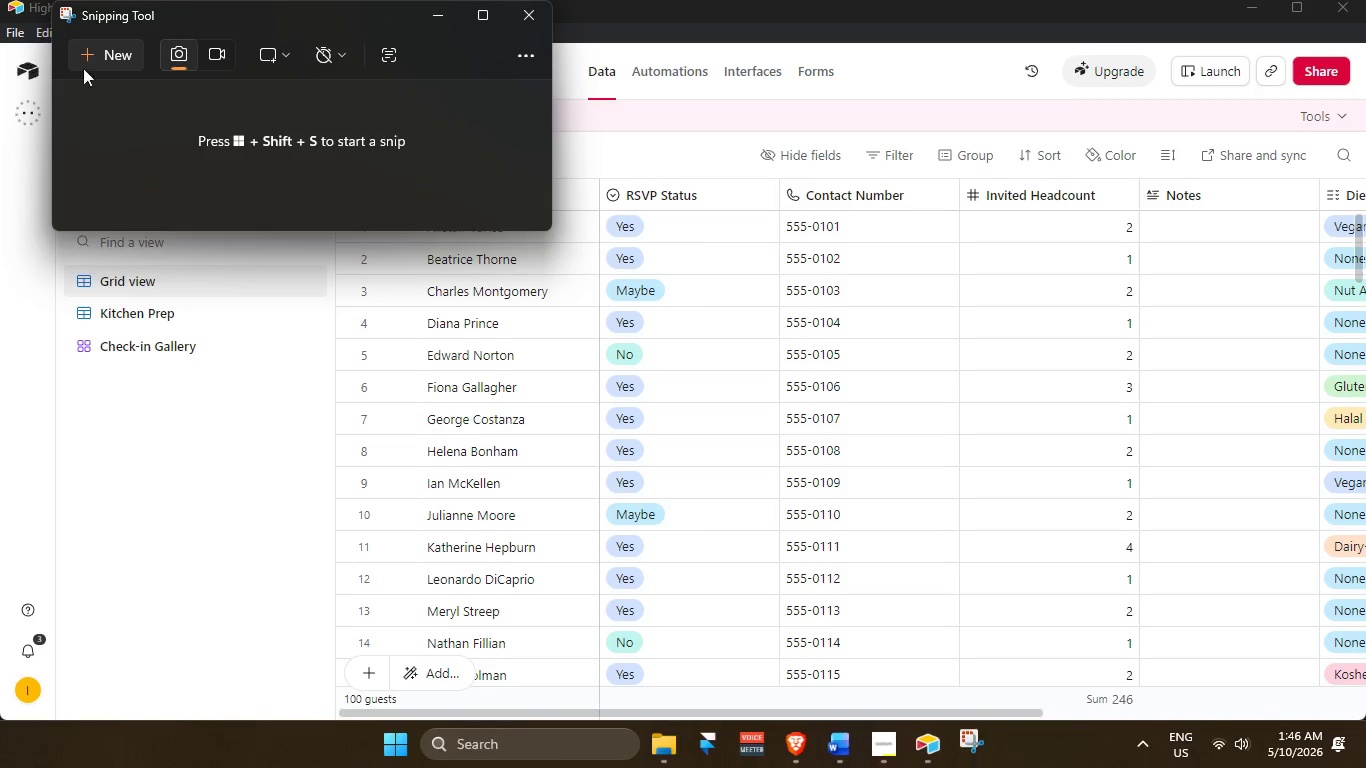 
double_click([120, 50])
 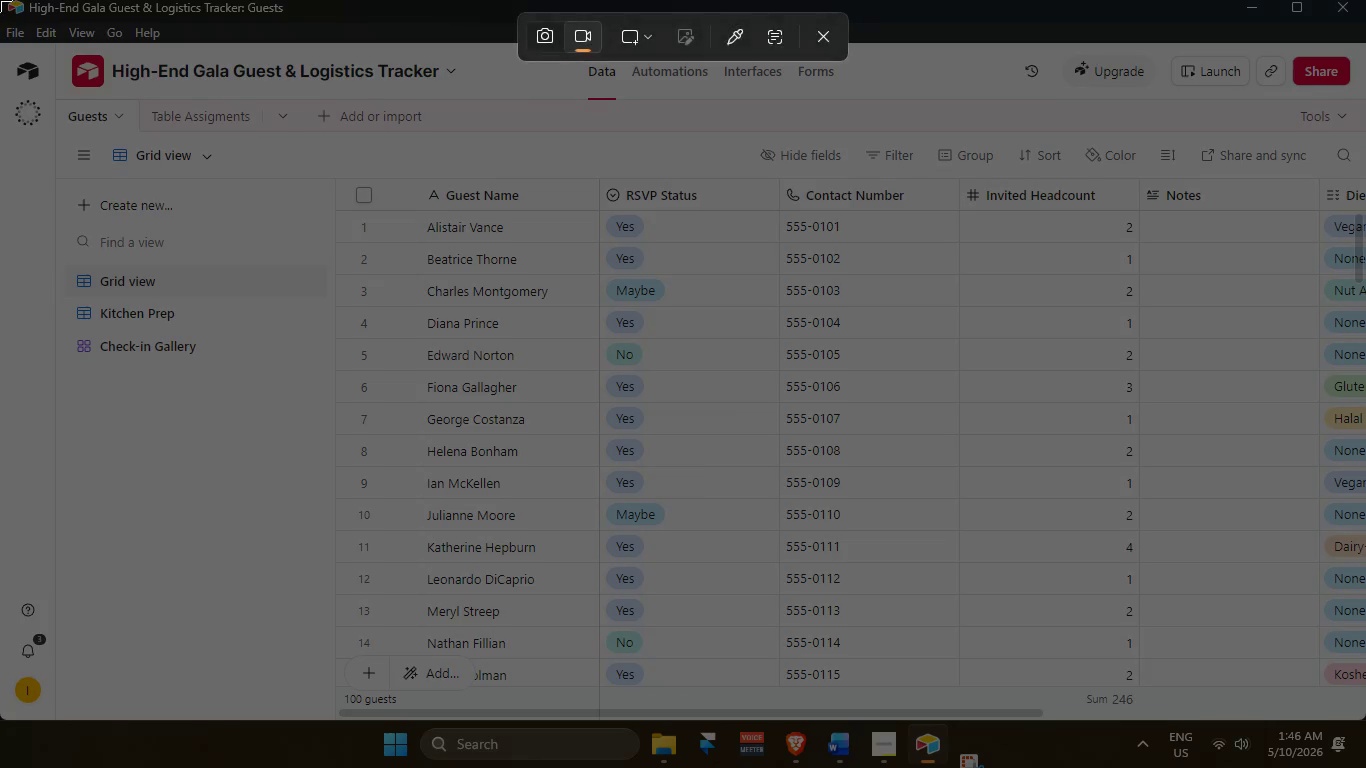 
left_click_drag(start_coordinate=[0, 0], to_coordinate=[1365, 717])
 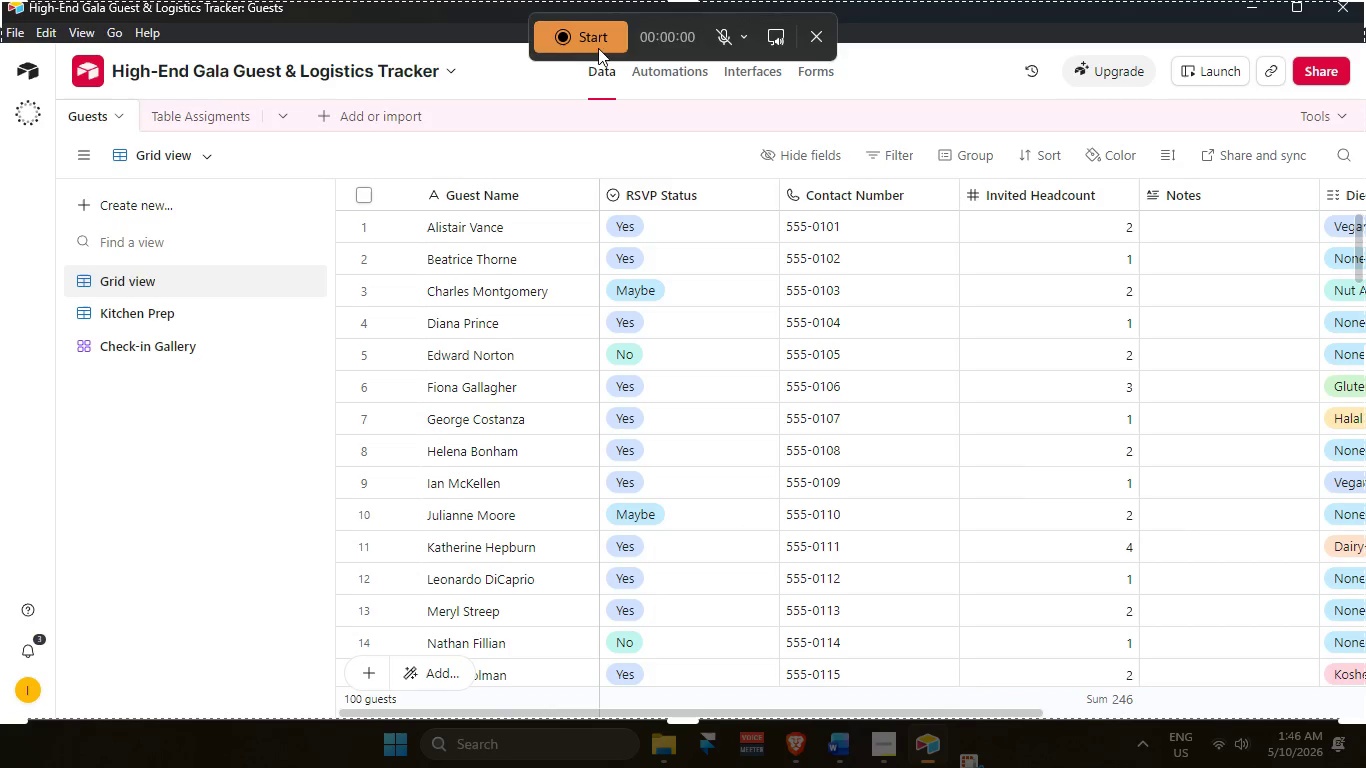 
left_click([585, 40])
 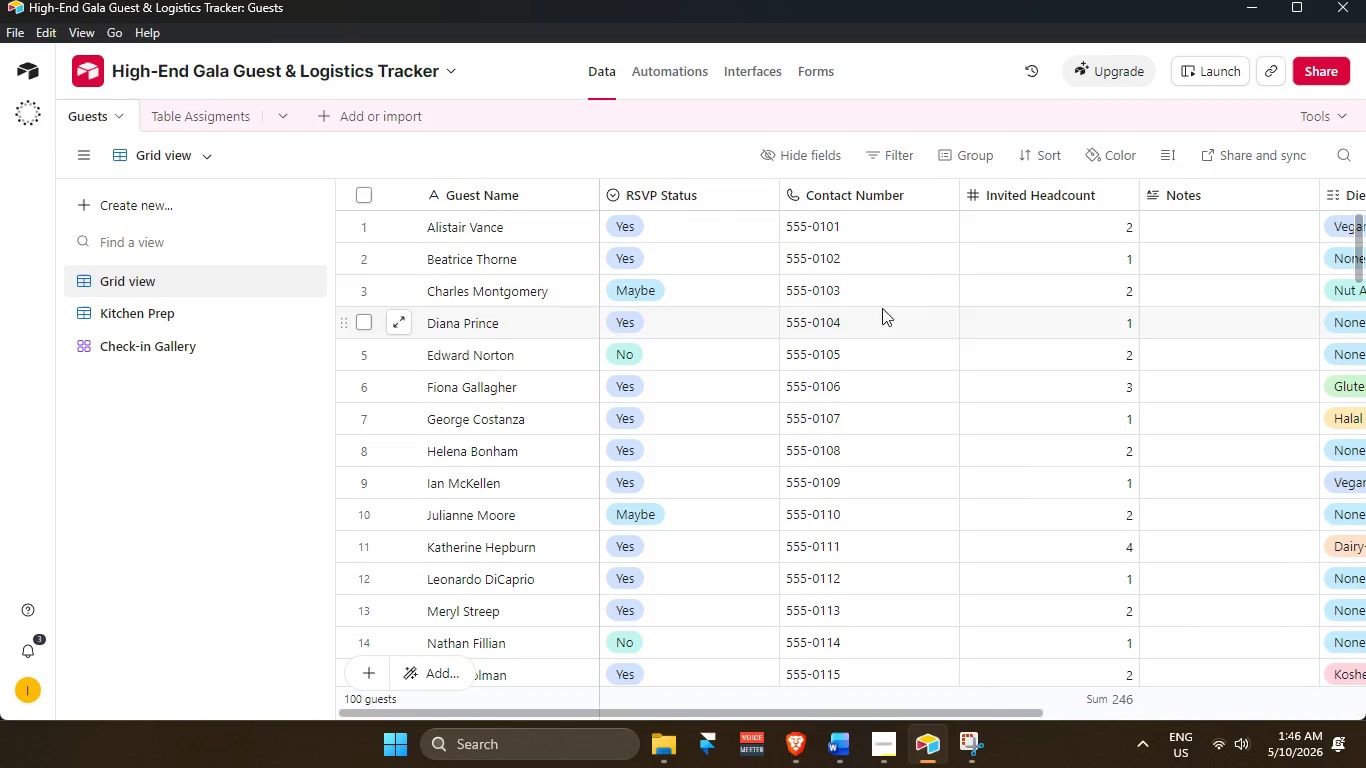 
scroll: coordinate [610, 280], scroll_direction: up, amount: 3.0
 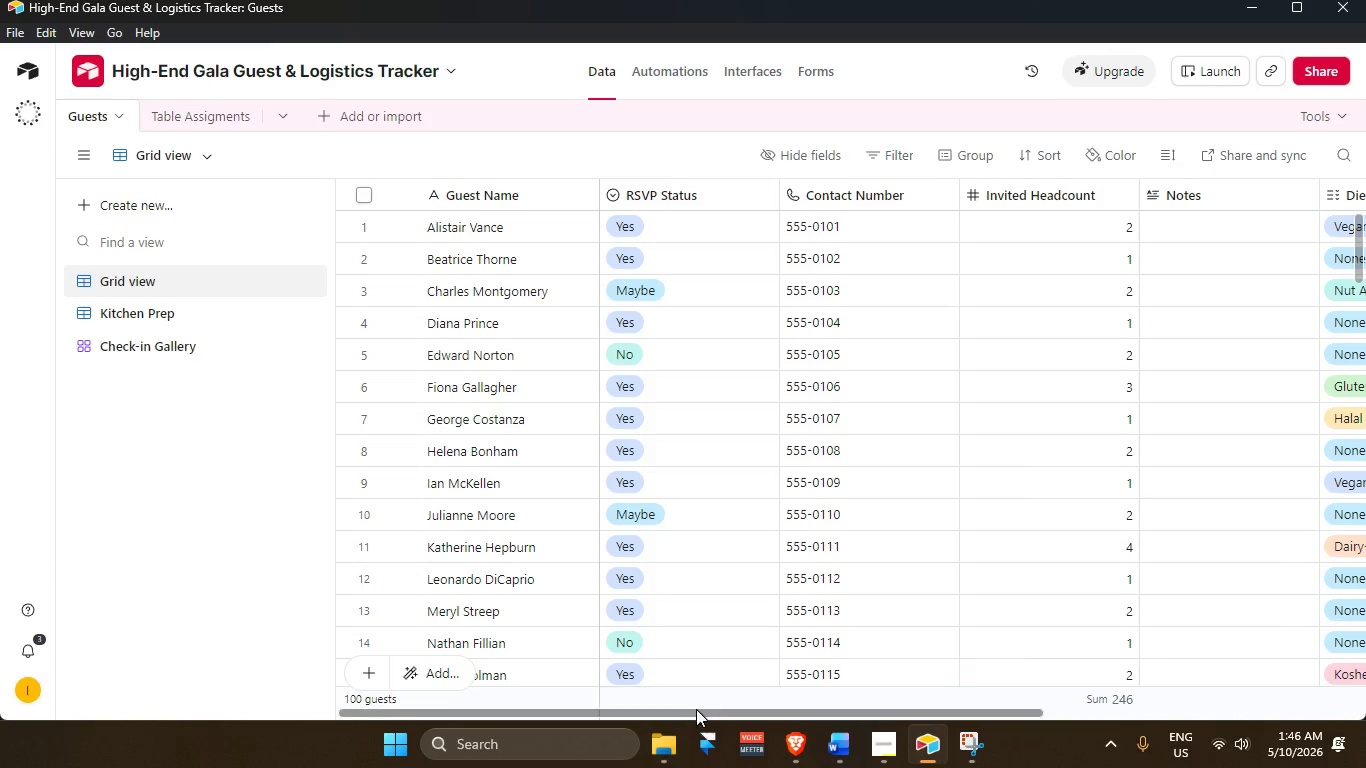 
left_click_drag(start_coordinate=[704, 714], to_coordinate=[988, 709])
 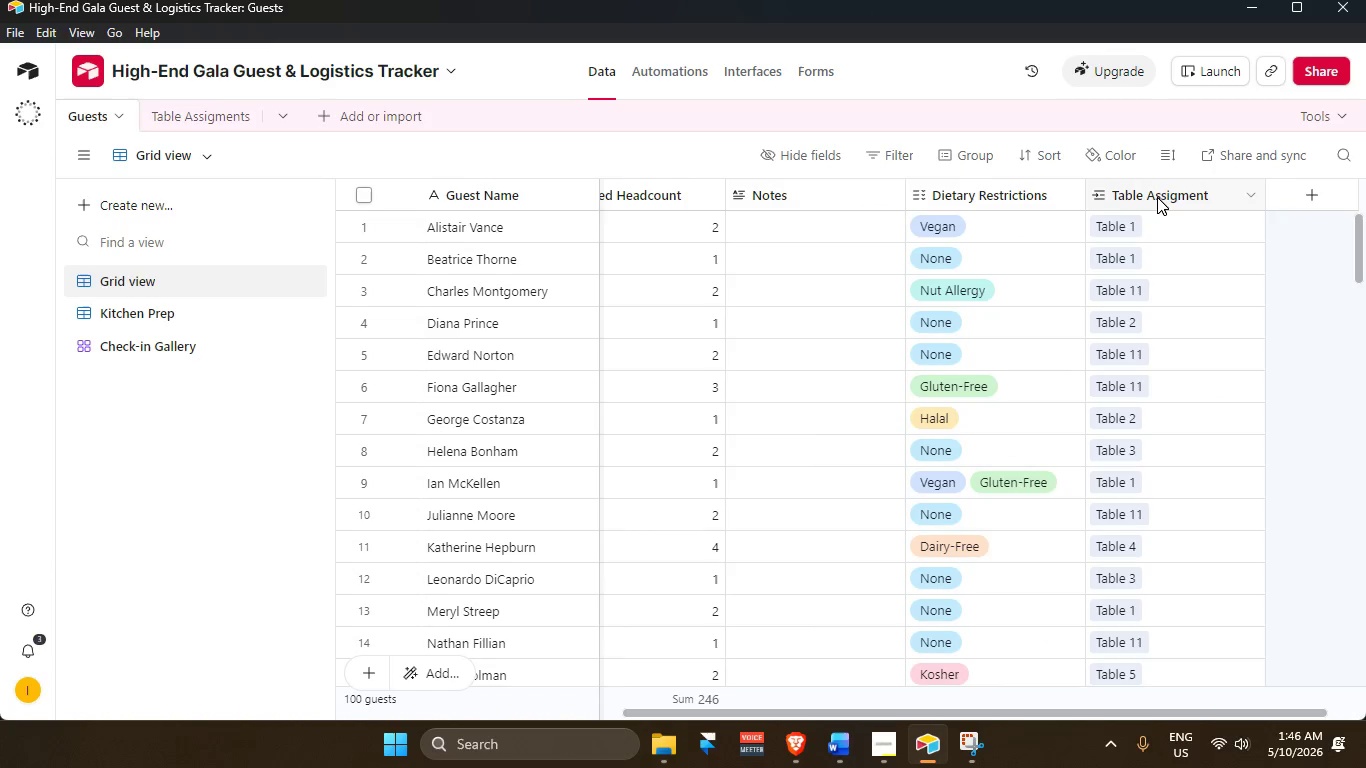 
double_click([1157, 196])
 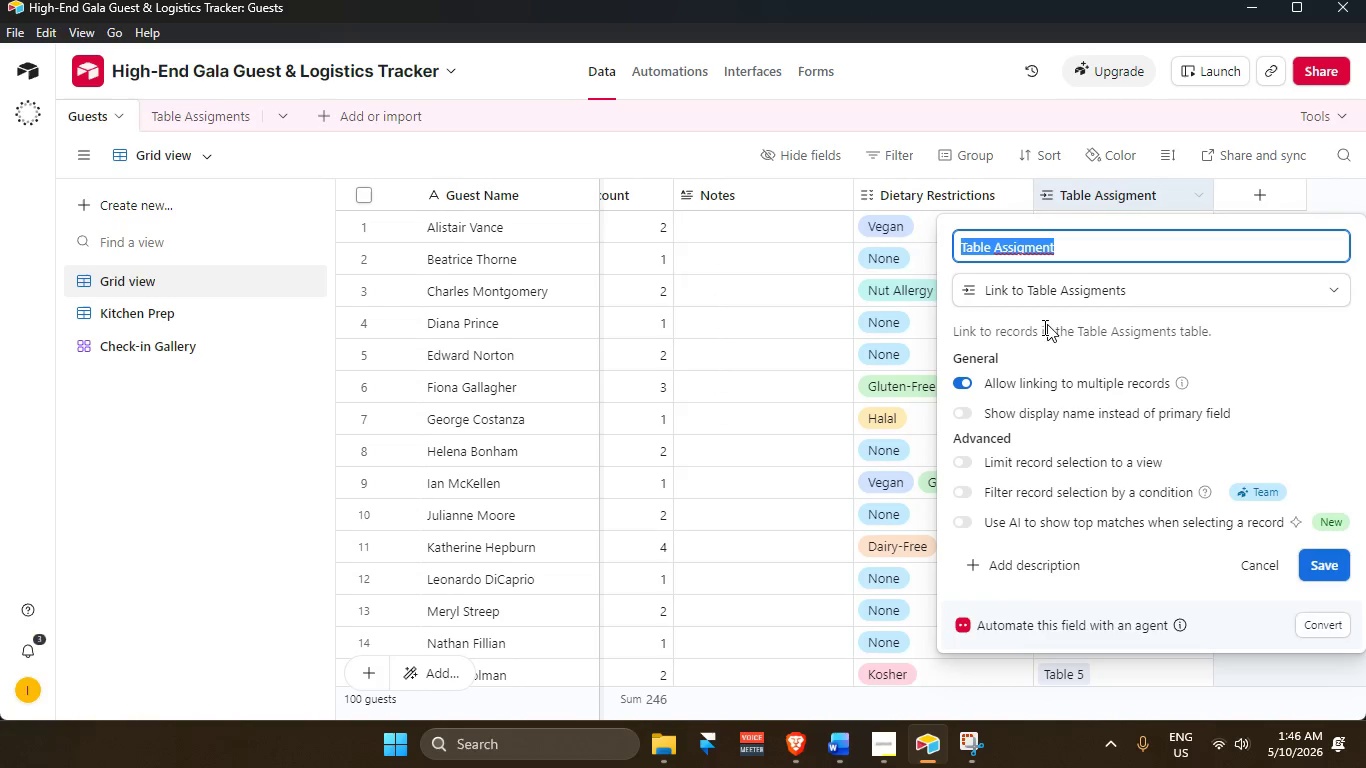 
scroll: coordinate [1015, 469], scroll_direction: up, amount: 3.0
 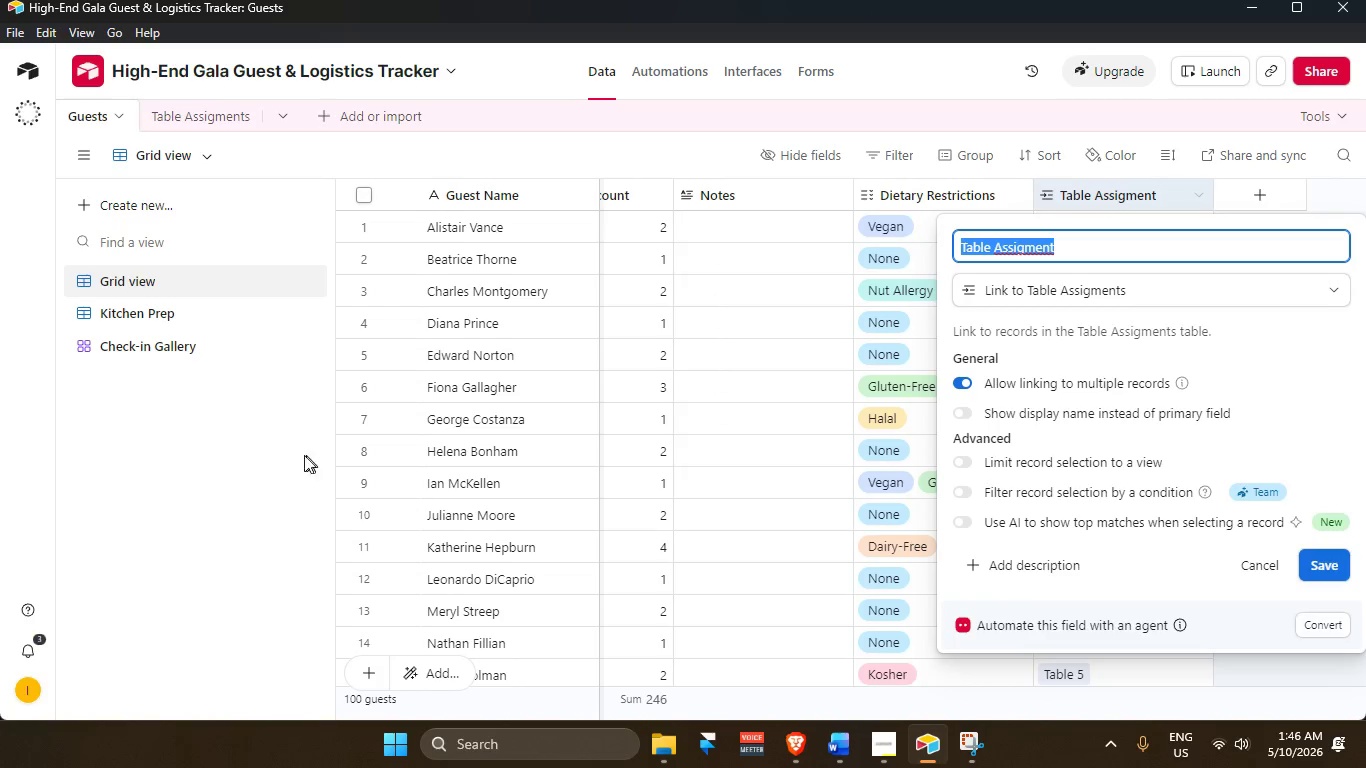 
left_click([192, 455])
 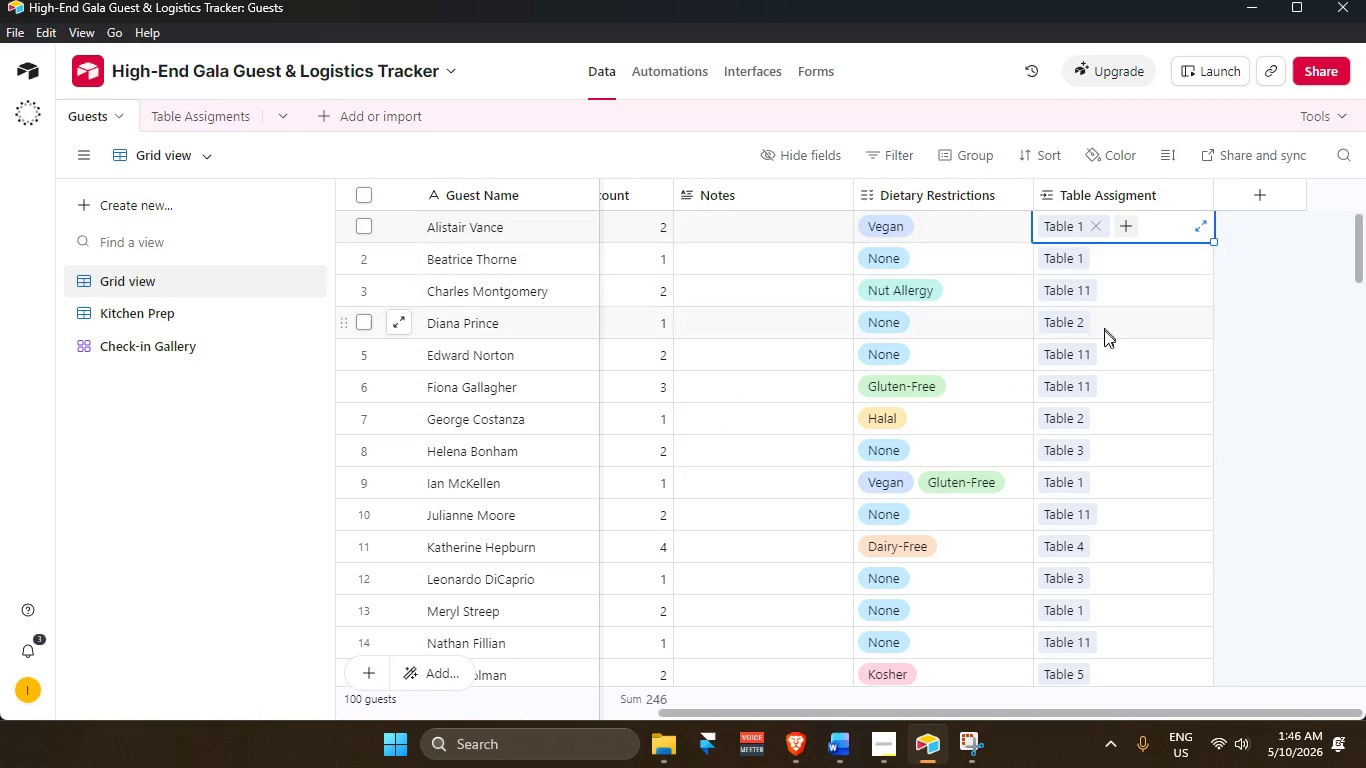 
scroll: coordinate [1060, 501], scroll_direction: up, amount: 9.0
 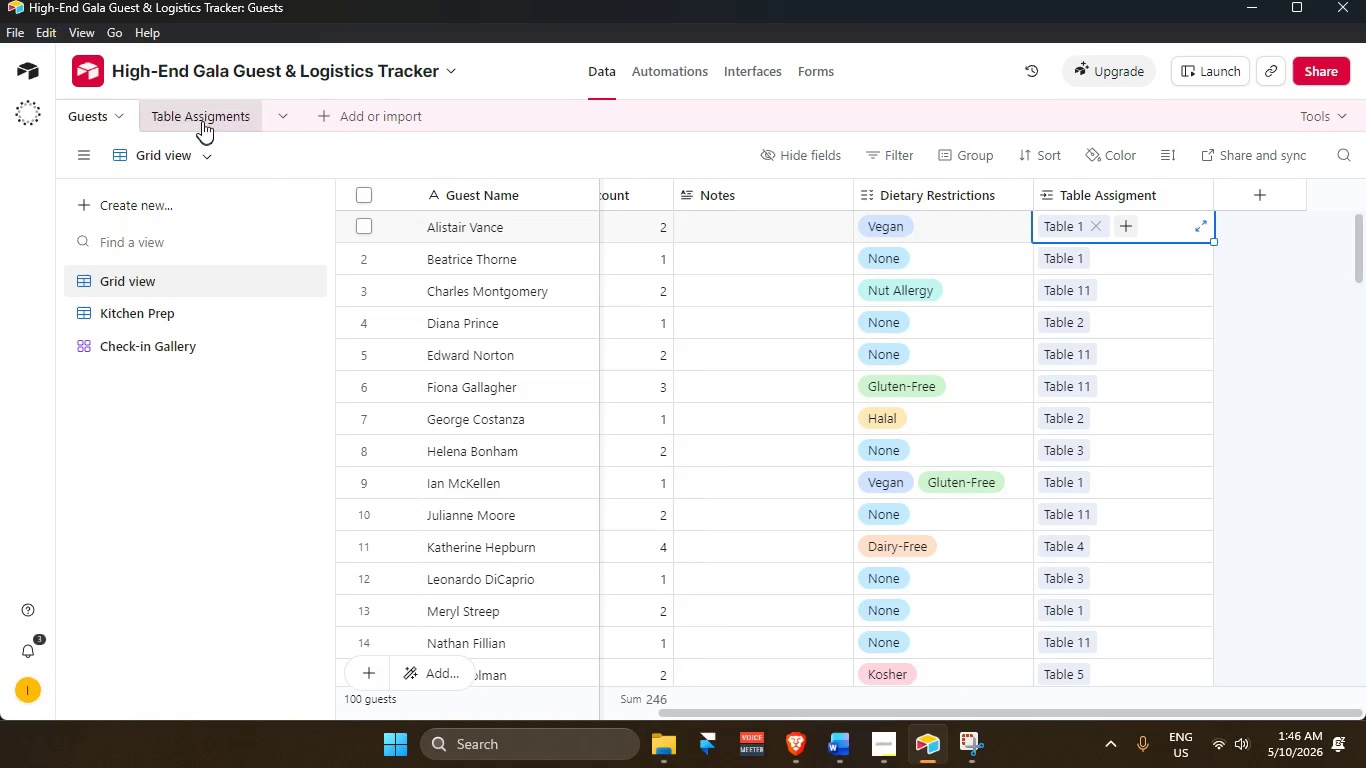 
left_click([202, 118])
 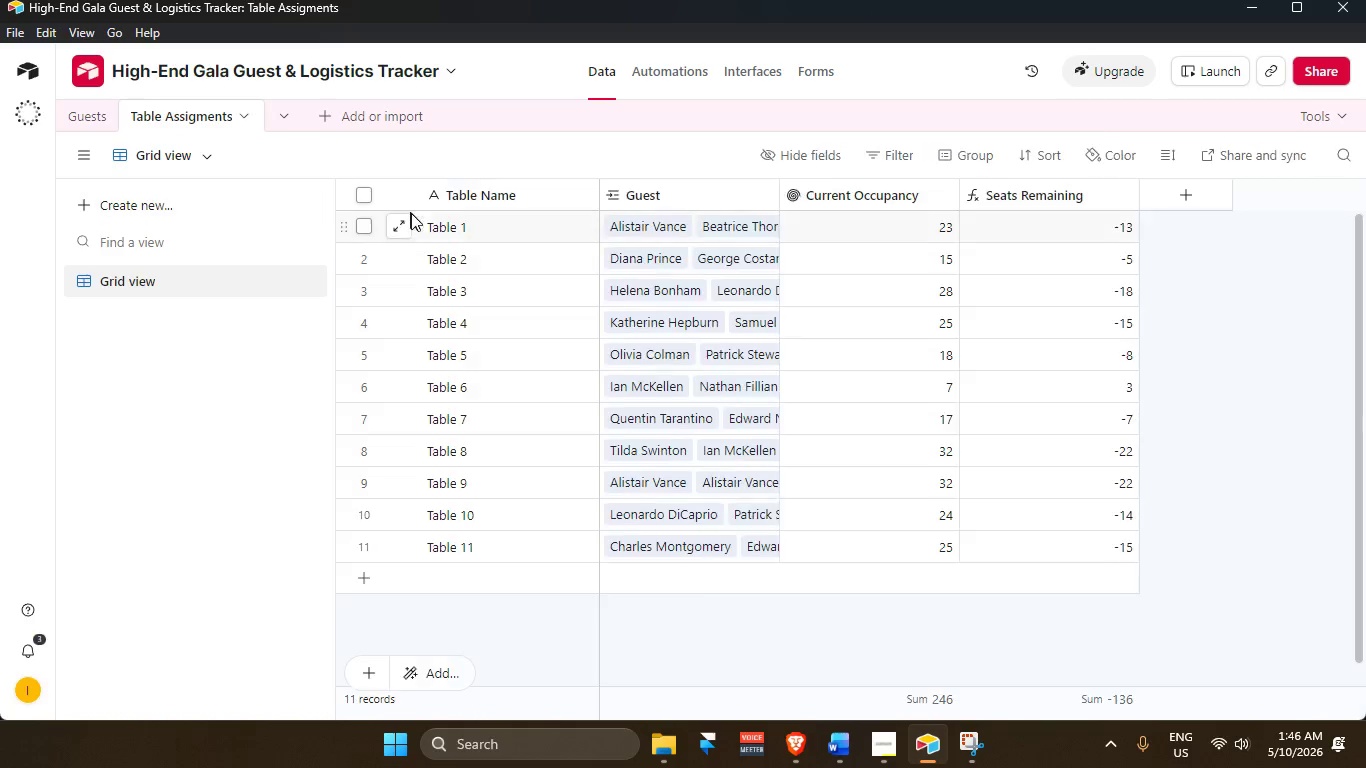 
scroll: coordinate [460, 234], scroll_direction: up, amount: 3.0
 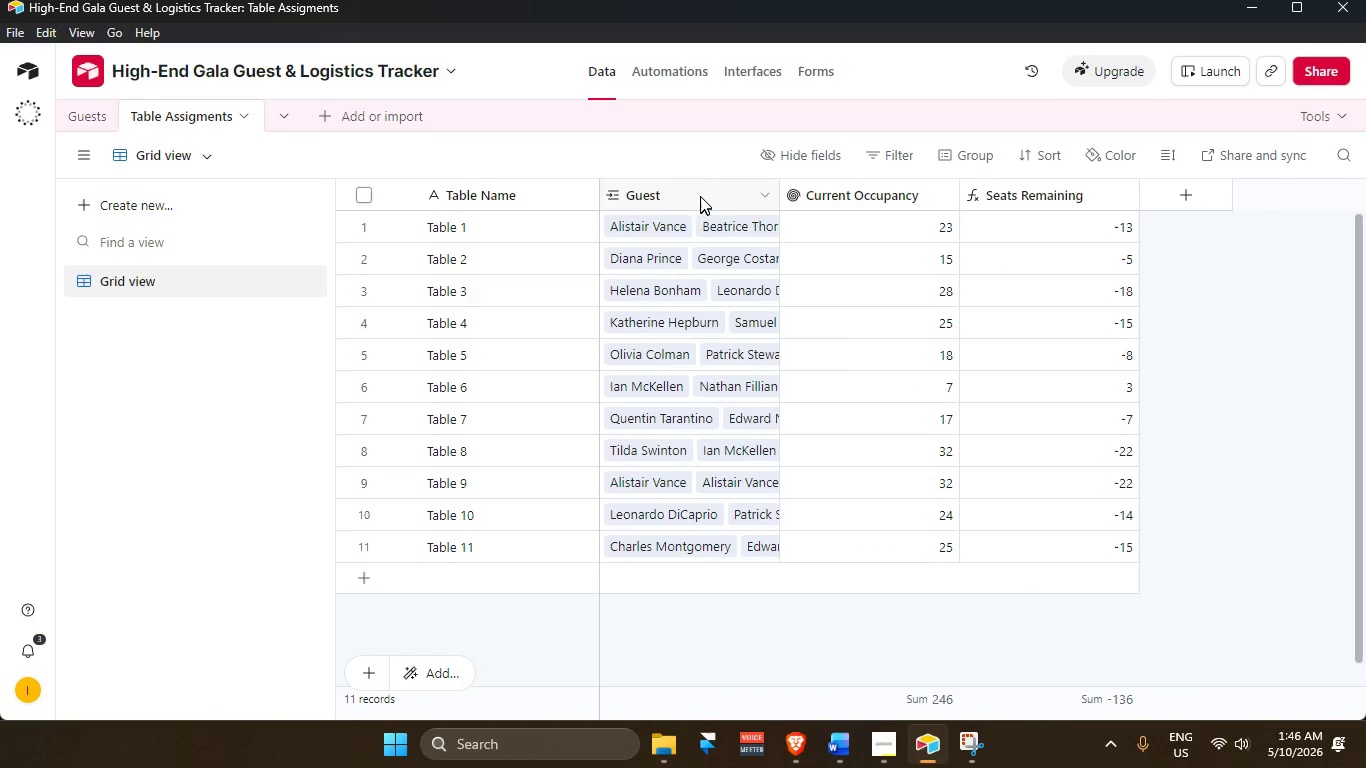 
left_click([705, 189])
 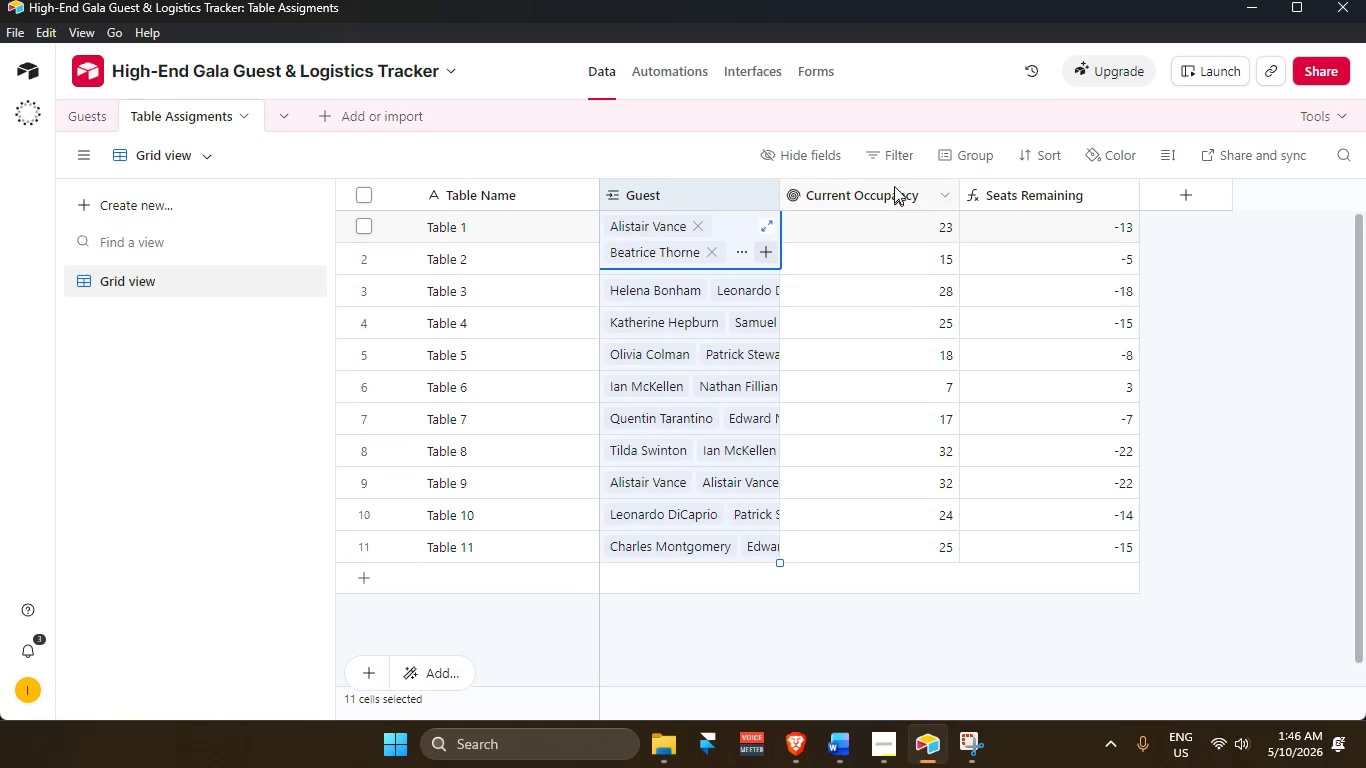 
double_click([888, 197])
 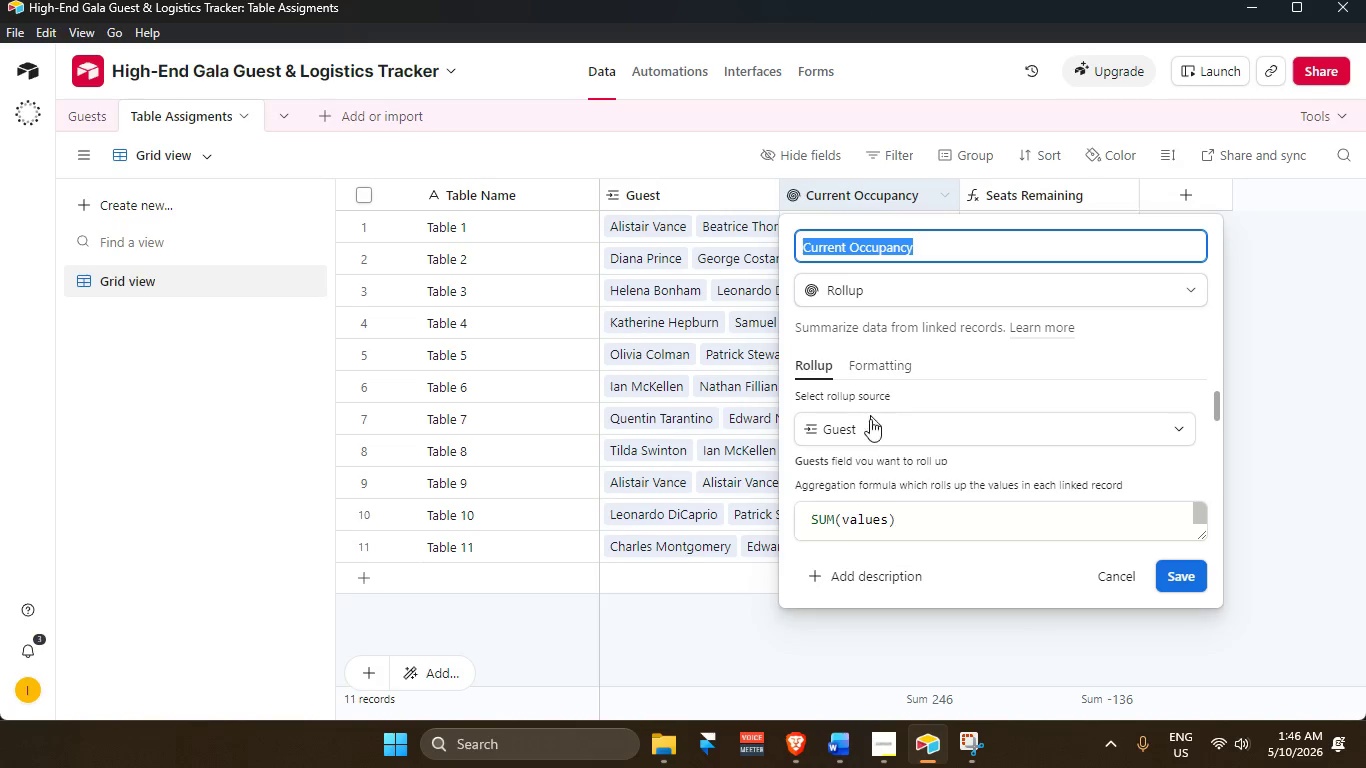 
scroll: coordinate [887, 480], scroll_direction: down, amount: 1.0
 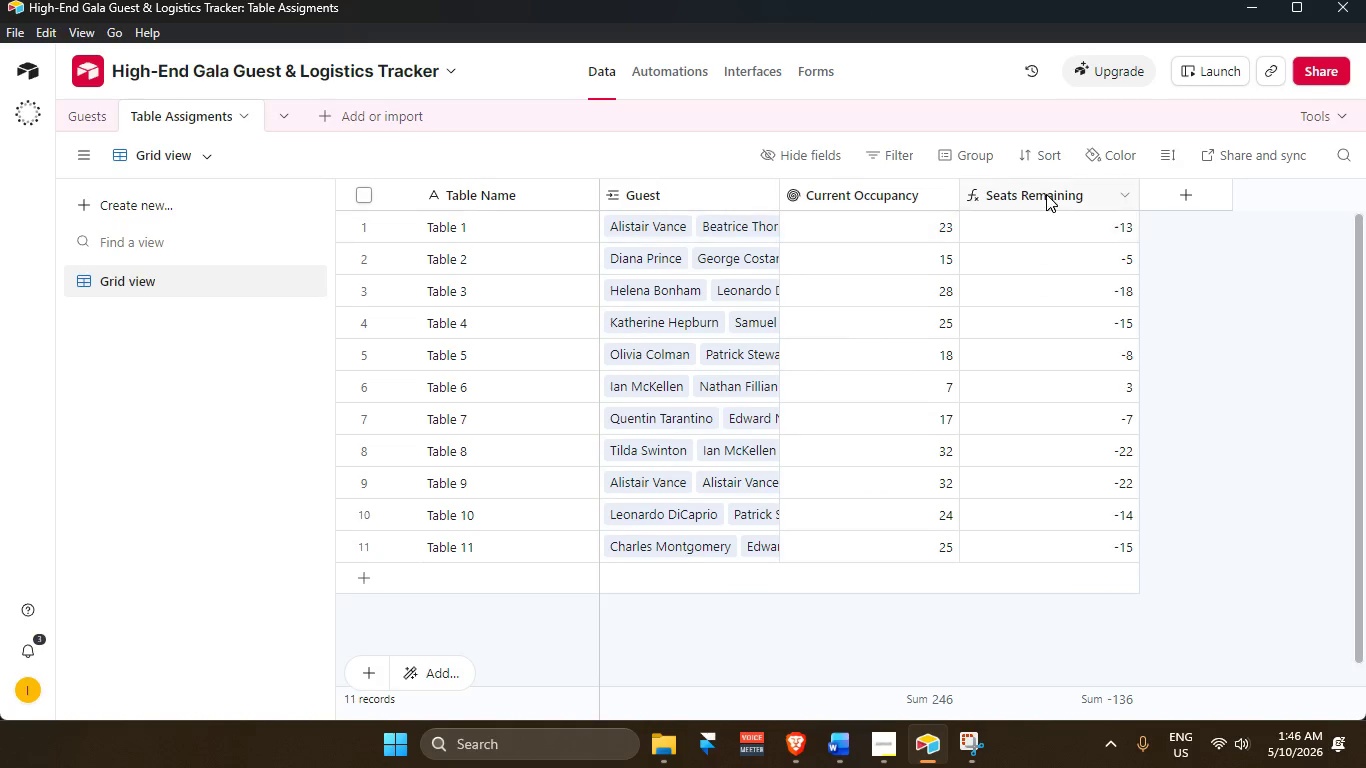 
double_click([1038, 194])
 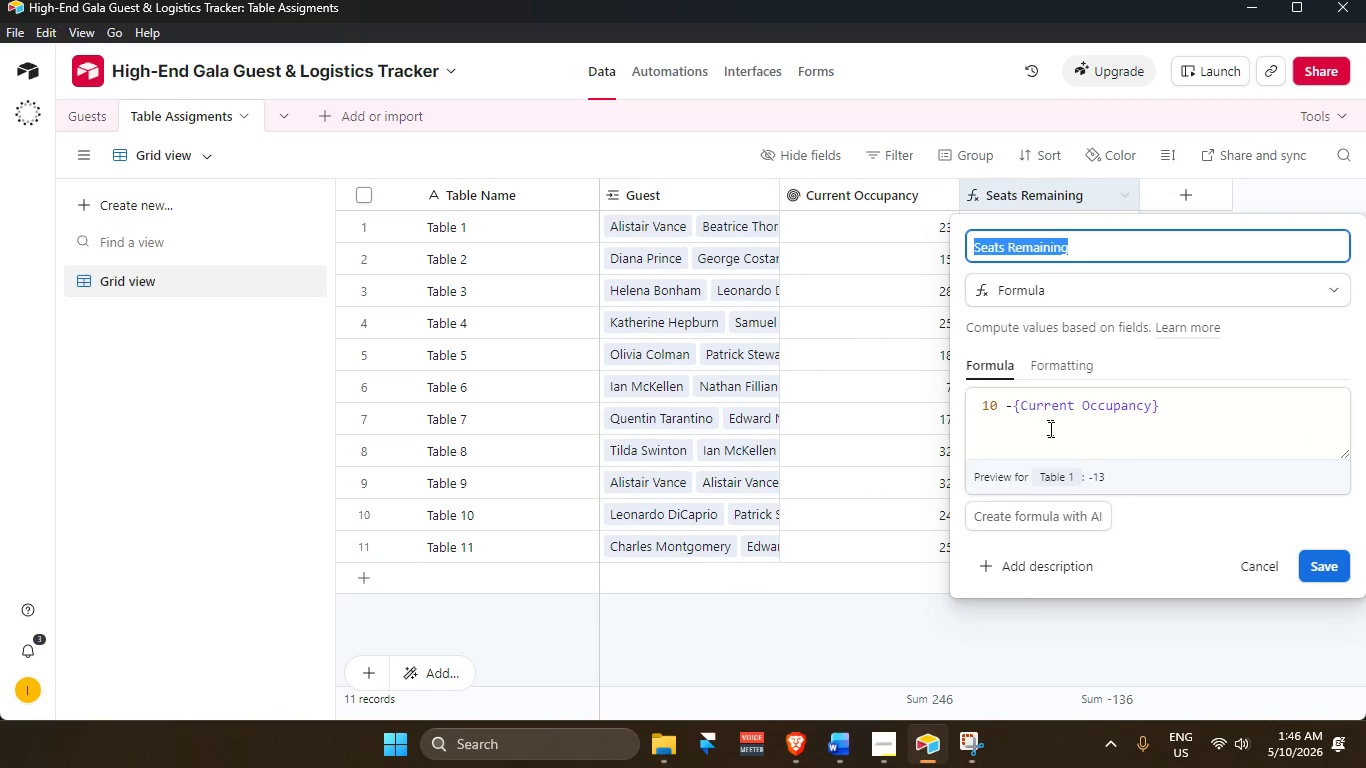 
scroll: coordinate [1169, 443], scroll_direction: up, amount: 3.0
 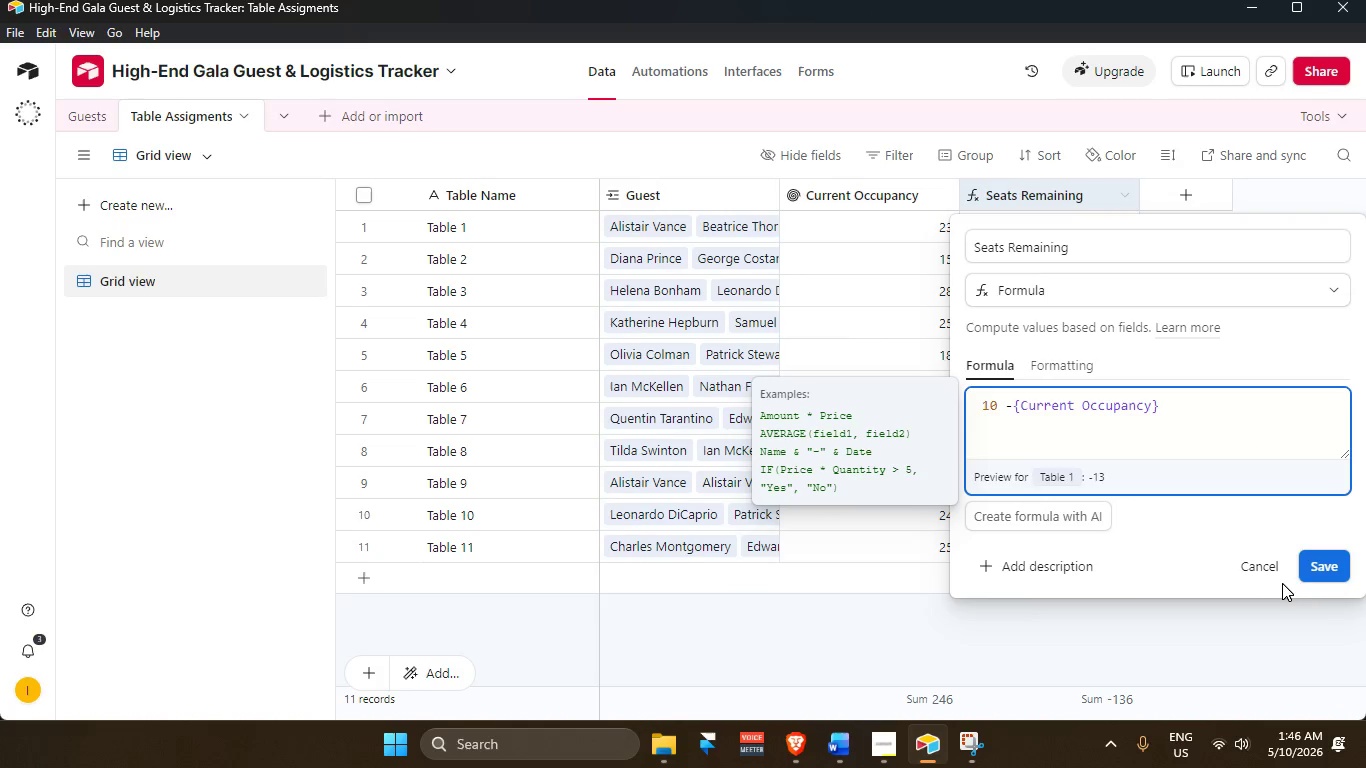 
left_click([1316, 575])
 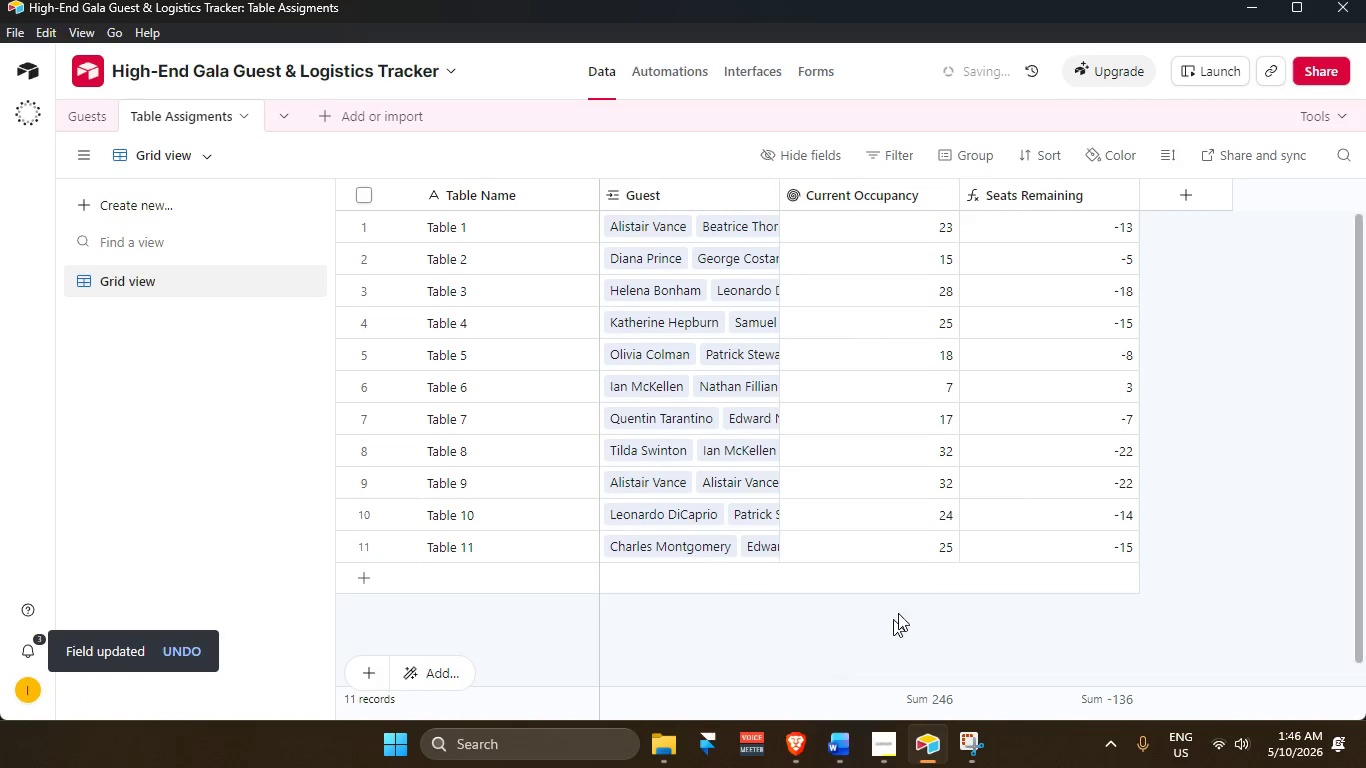 
scroll: coordinate [532, 303], scroll_direction: up, amount: 3.0
 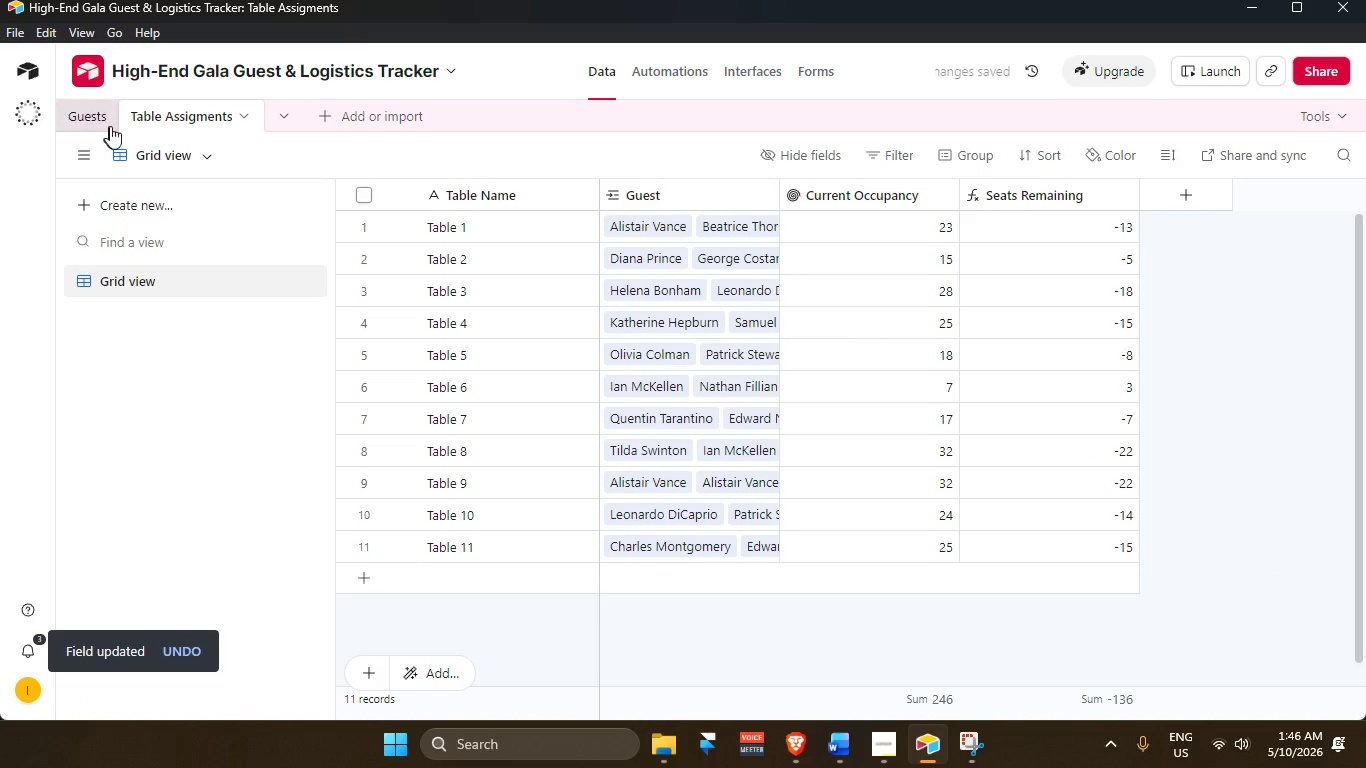 
double_click([90, 104])
 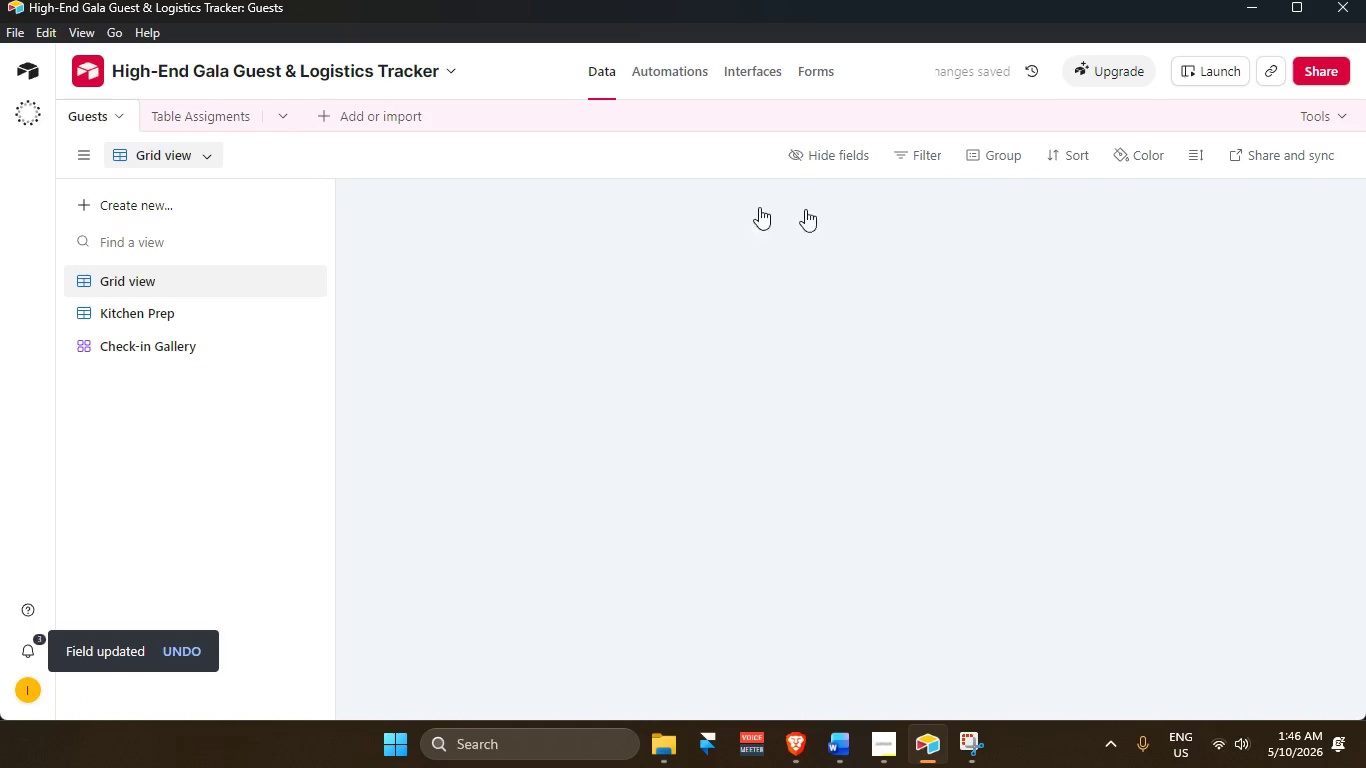 
scroll: coordinate [893, 223], scroll_direction: up, amount: 4.0
 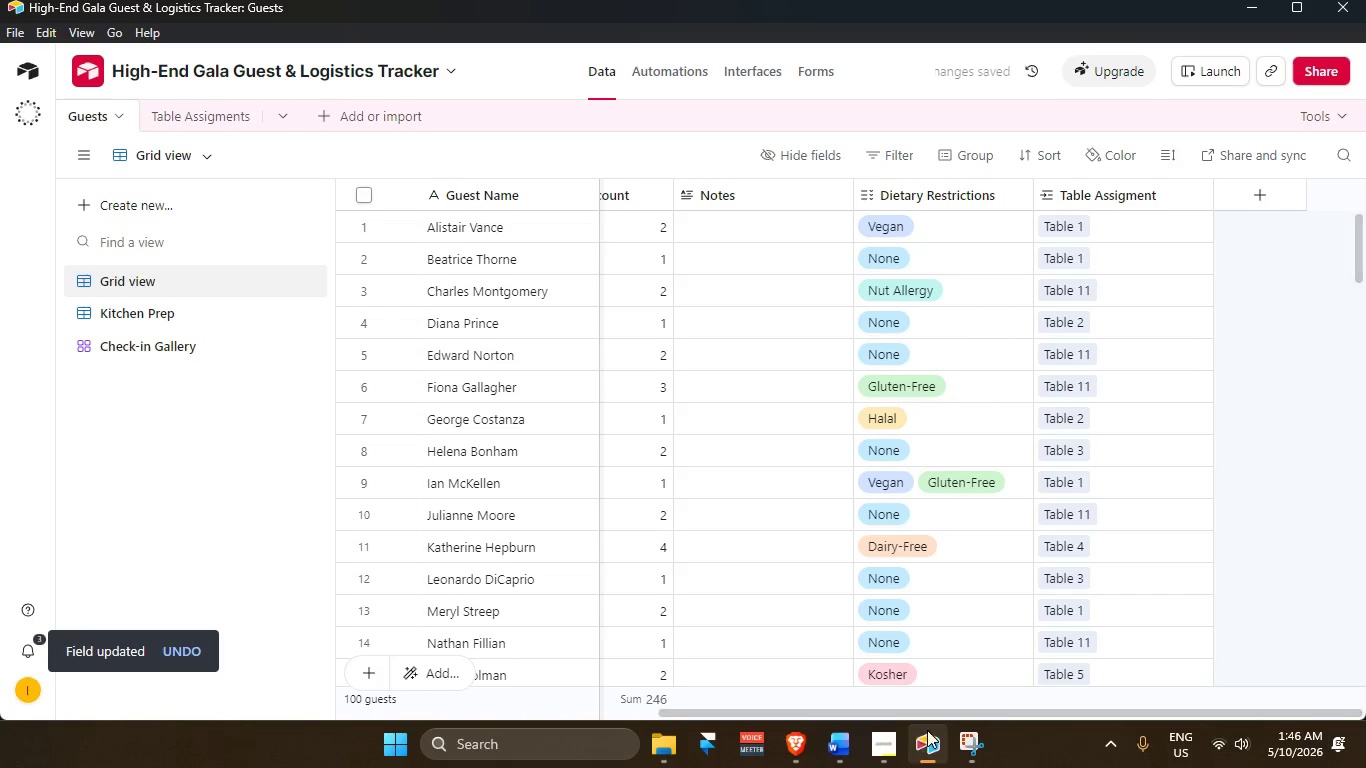 
left_click_drag(start_coordinate=[934, 712], to_coordinate=[410, 624])
 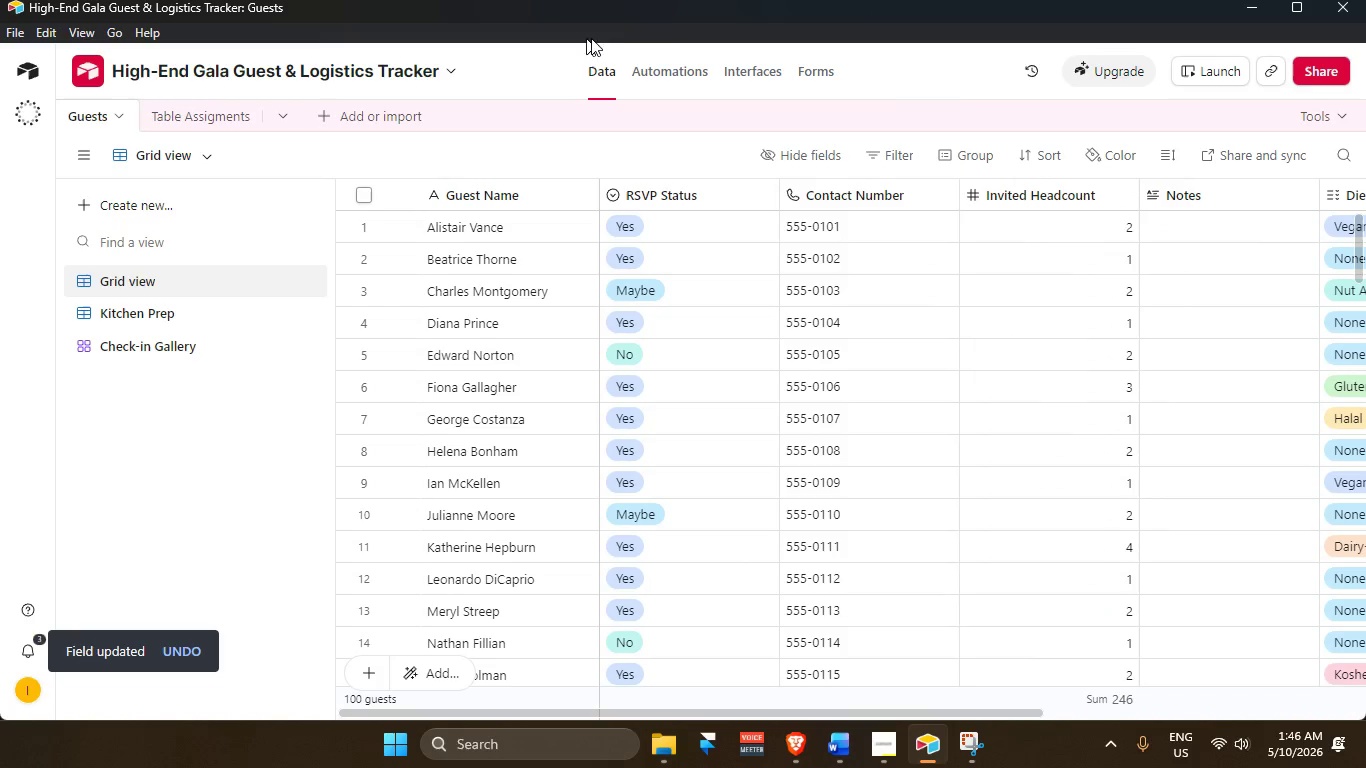 
left_click([614, 34])
 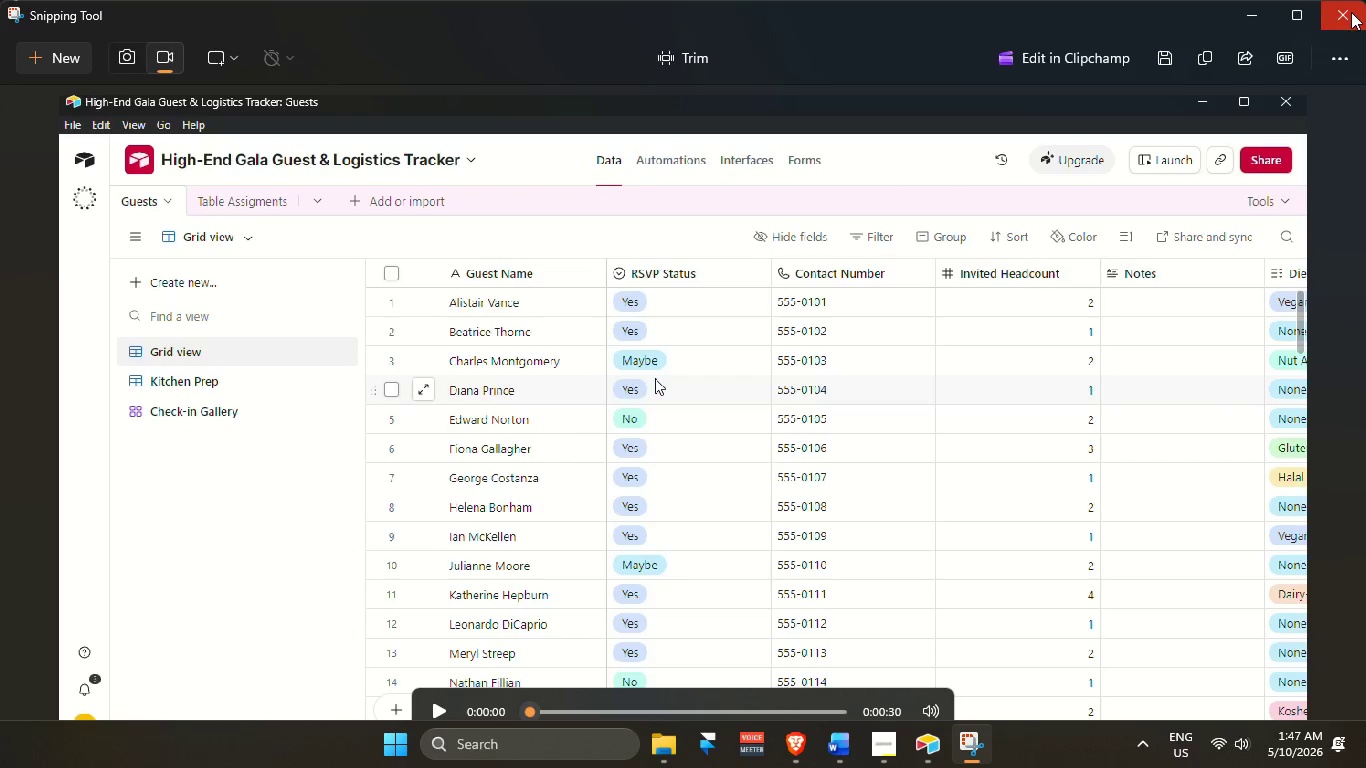 
left_click([1169, 68])
 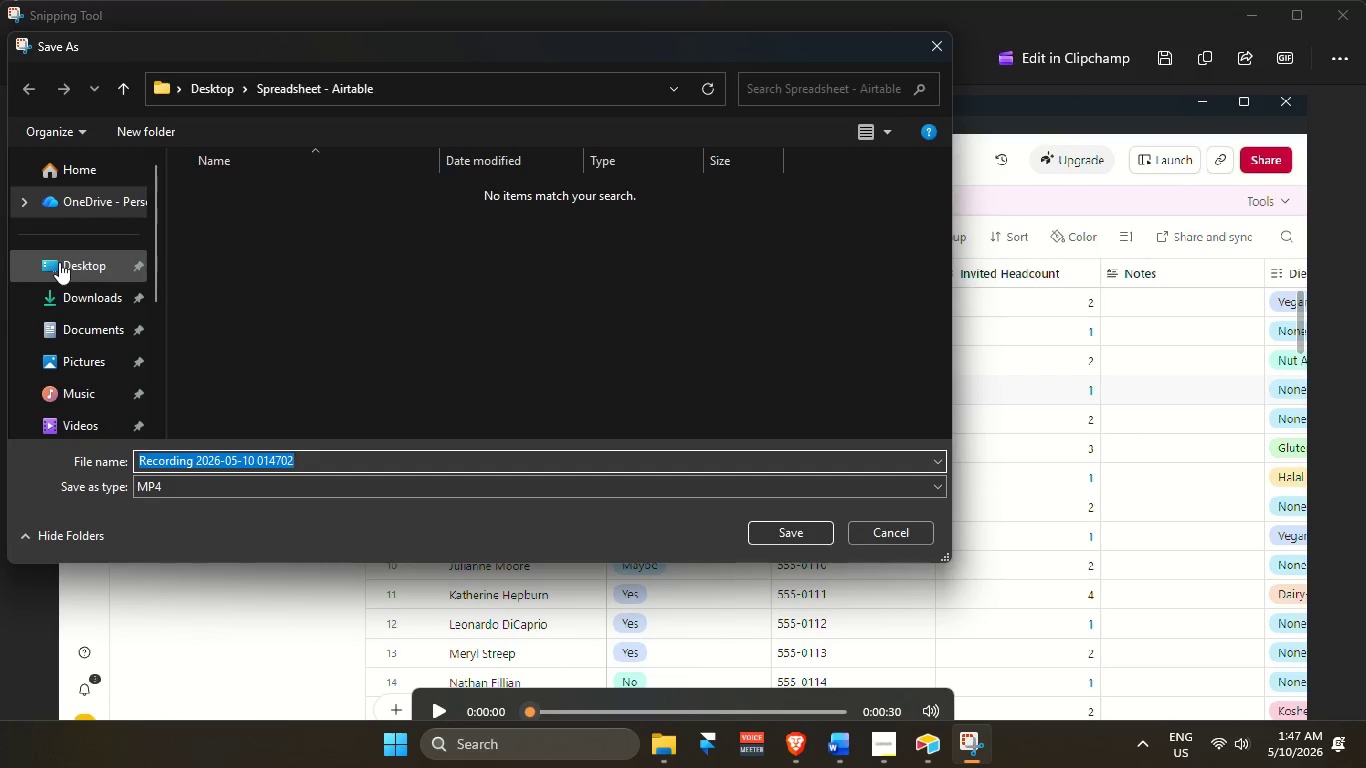 
left_click([71, 289])
 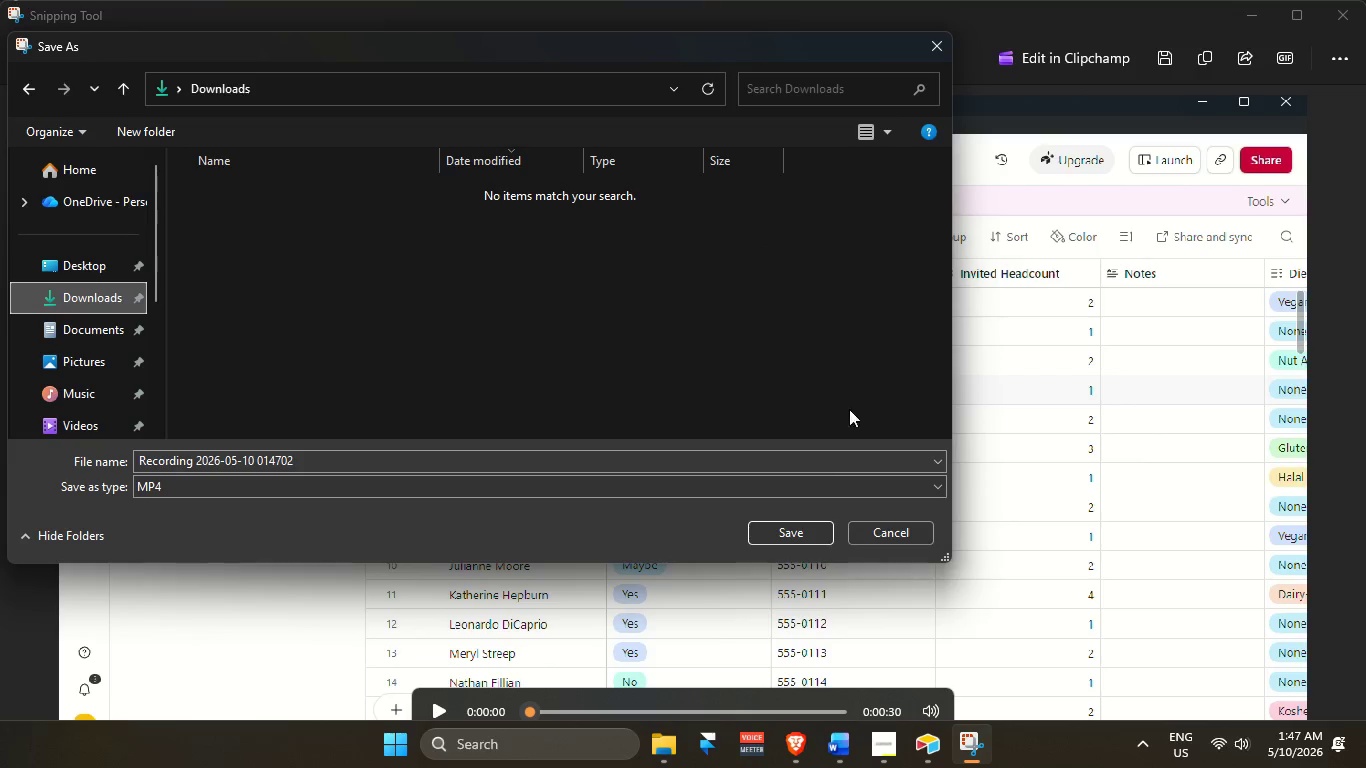 
left_click_drag(start_coordinate=[795, 531], to_coordinate=[799, 538])
 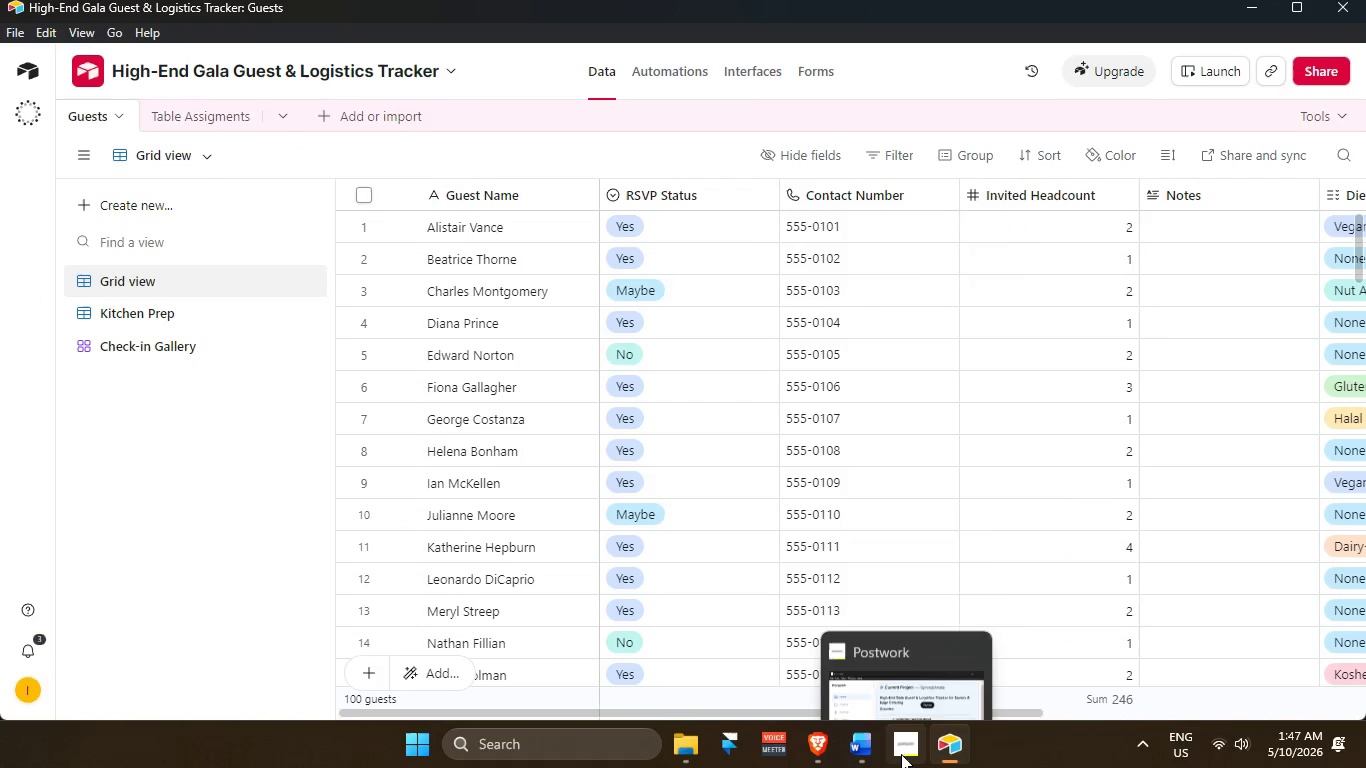 
left_click([912, 756])
 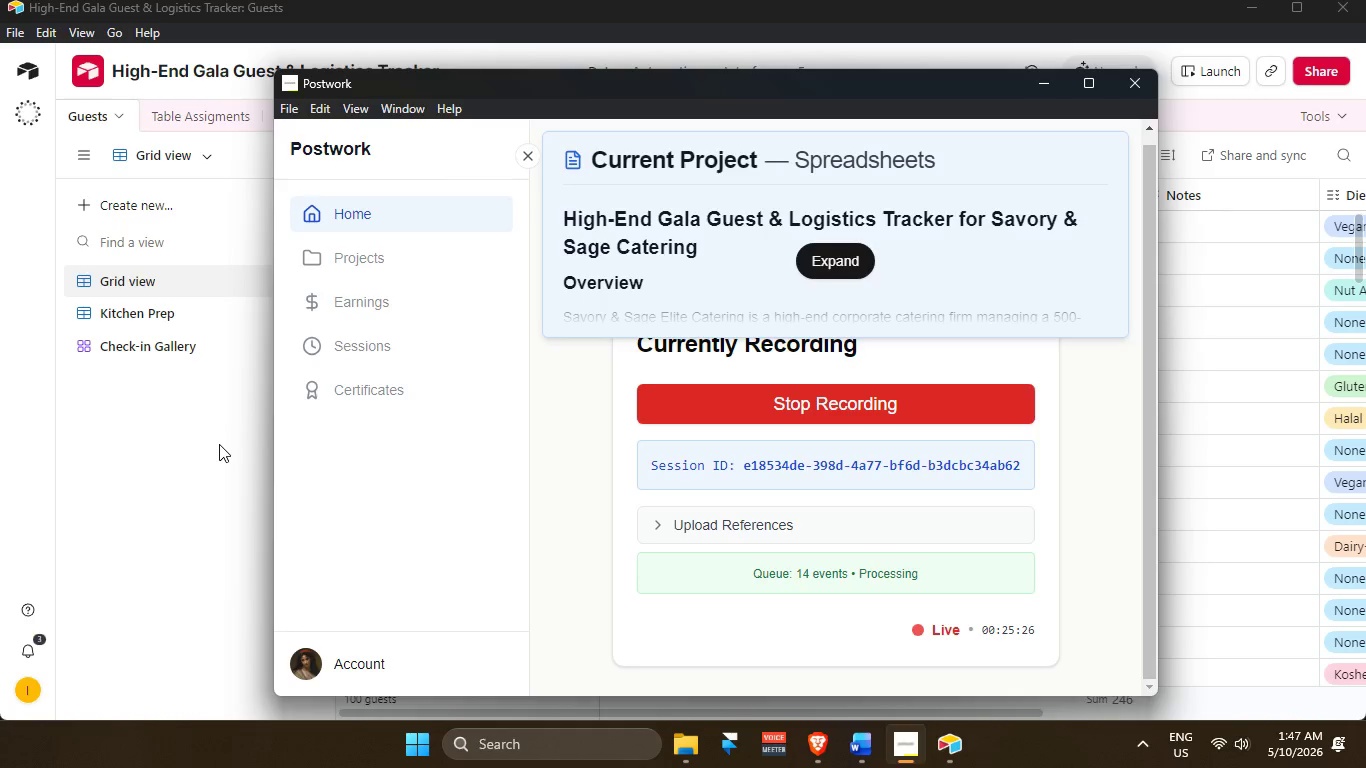 
wait(17.58)
 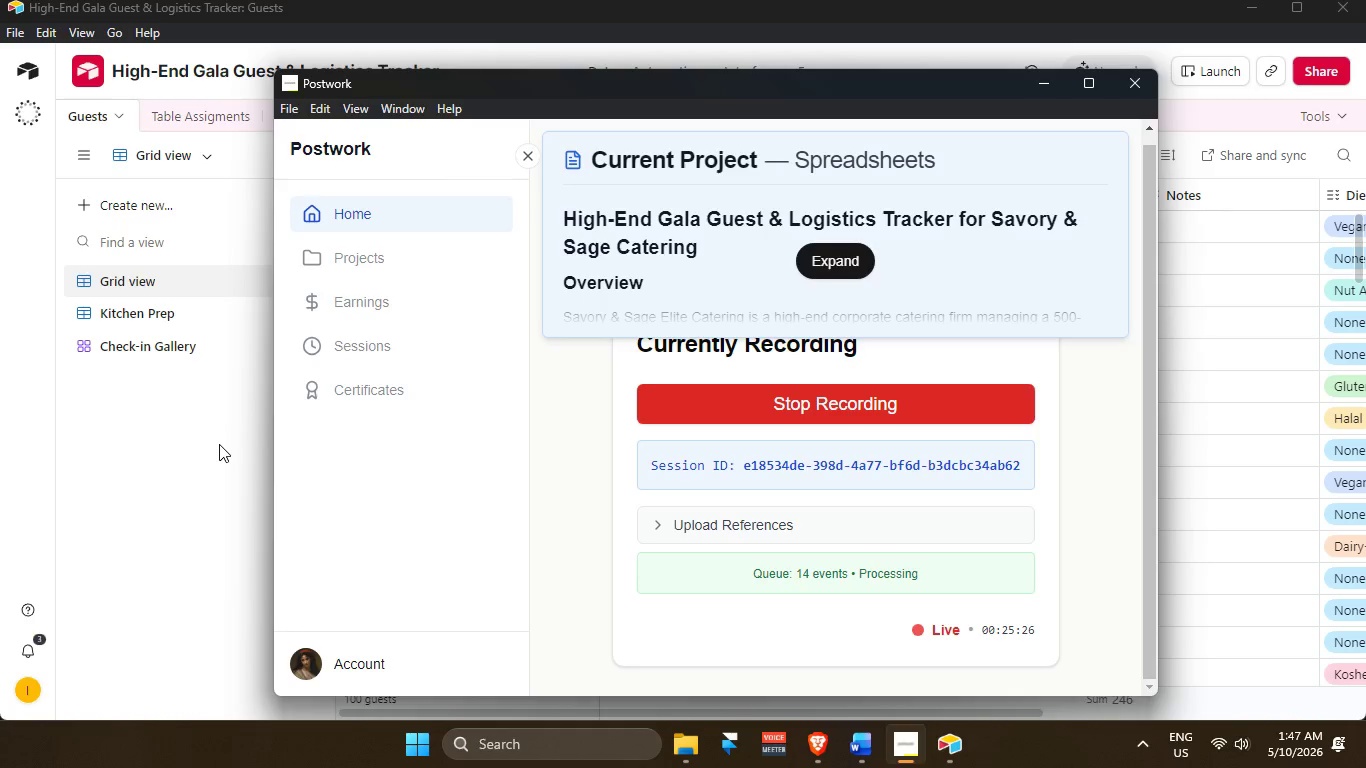 
left_click([157, 453])
 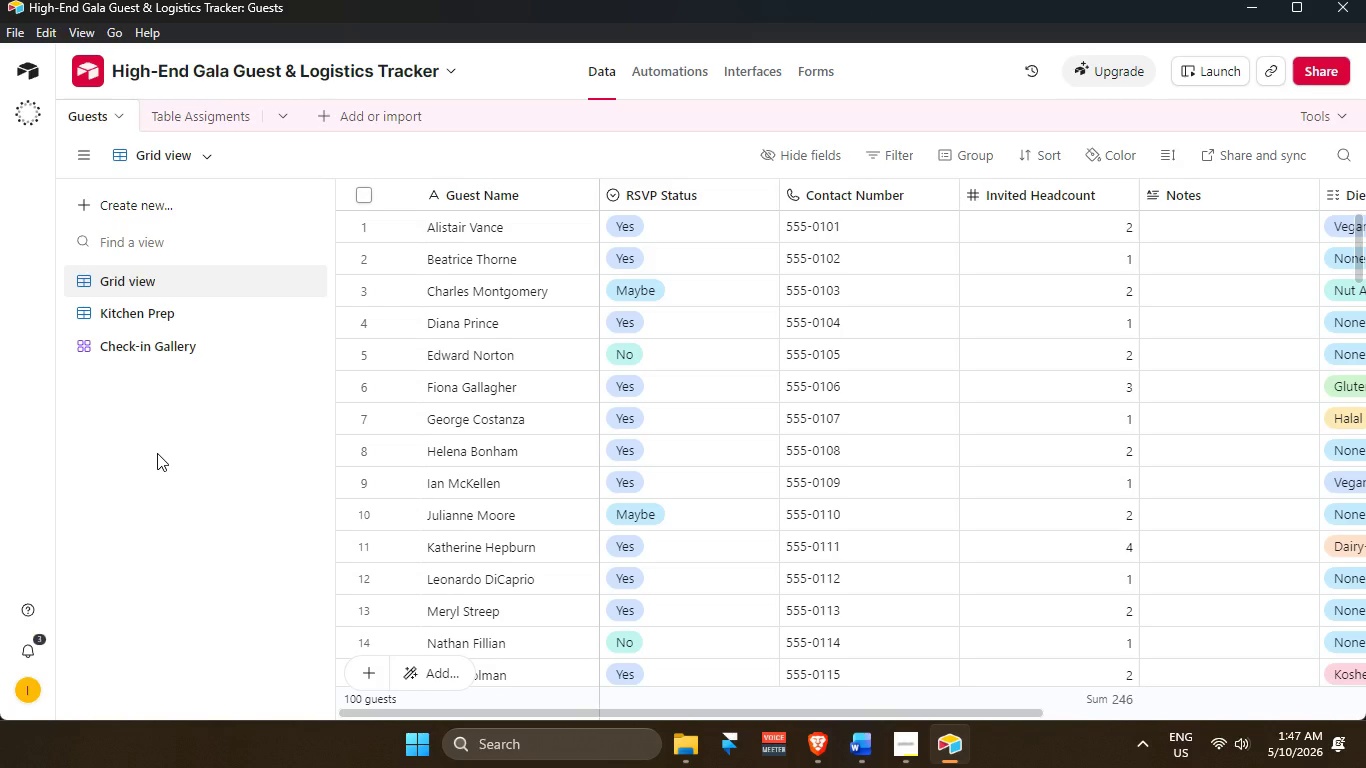 
wait(11.38)
 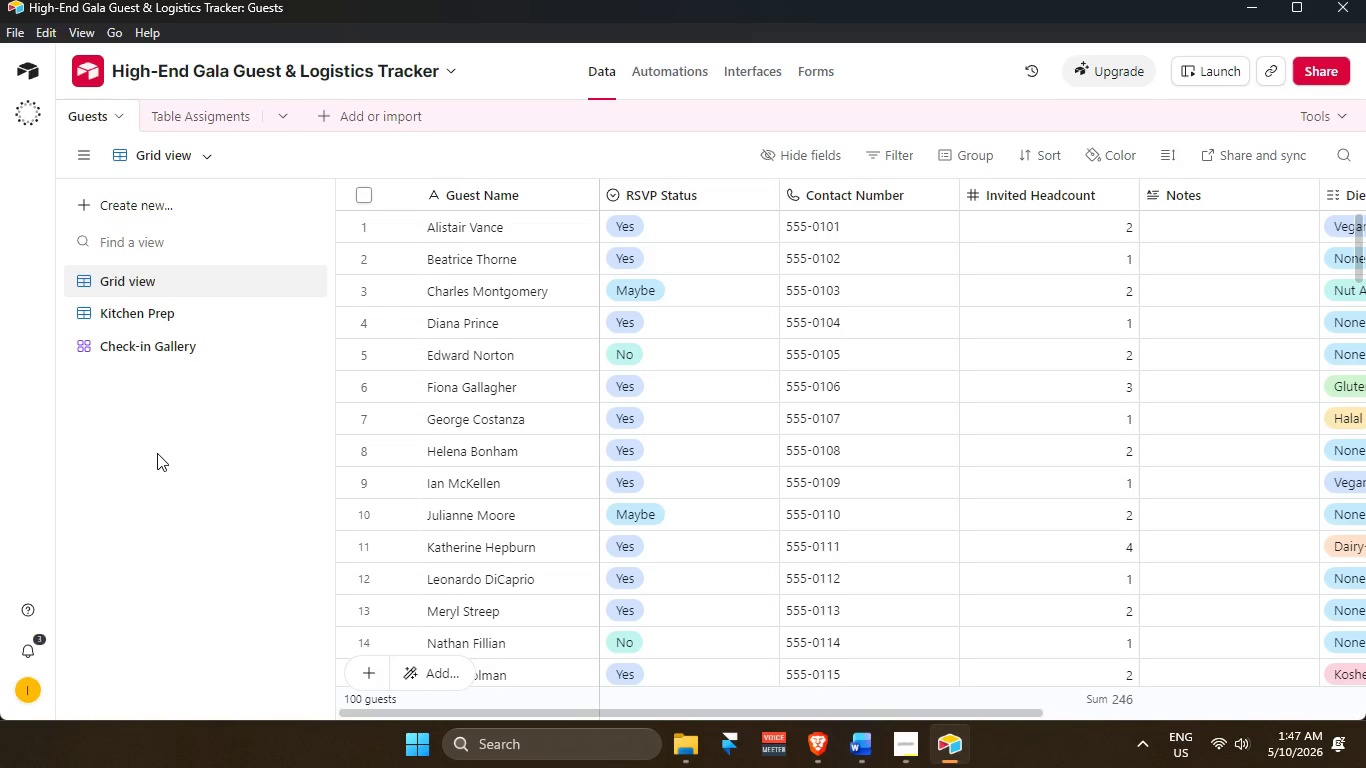 
scroll: coordinate [935, 690], scroll_direction: up, amount: 2.0
 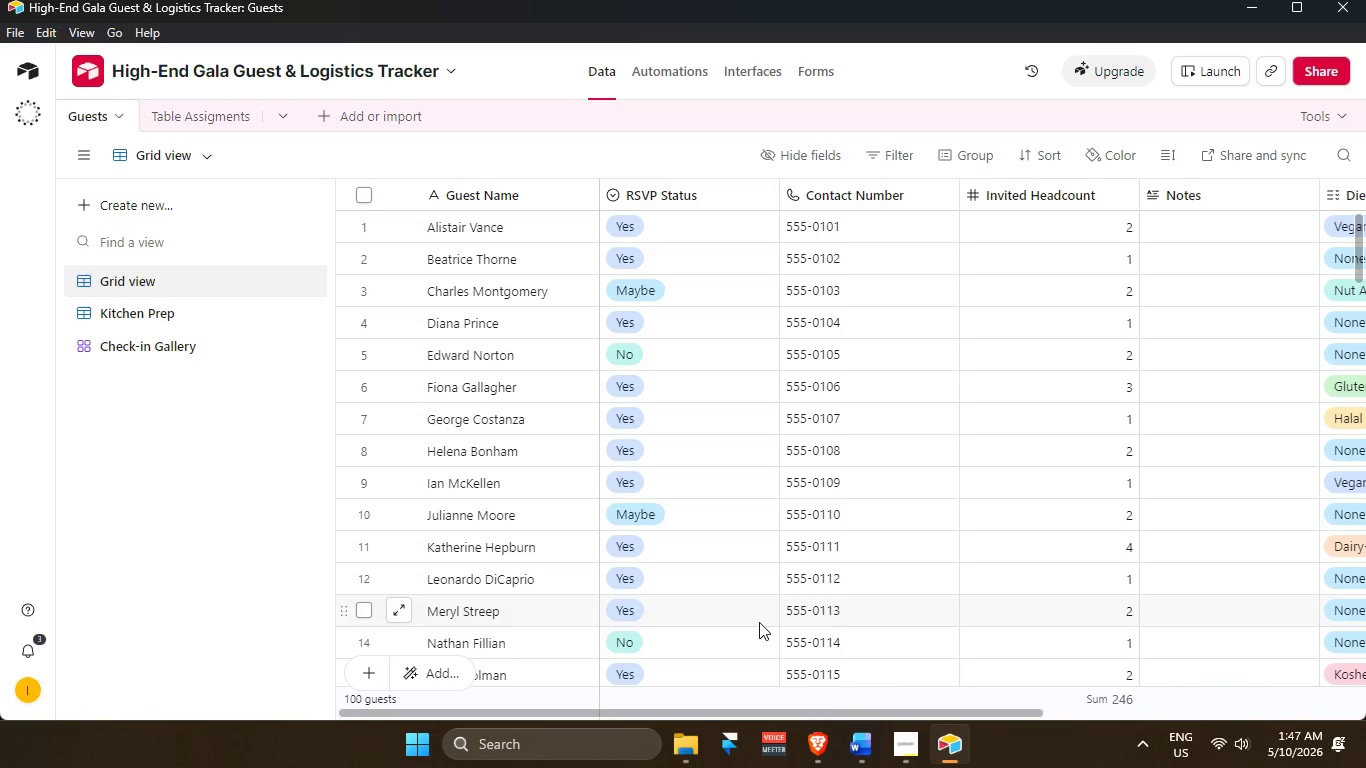 
wait(23.47)
 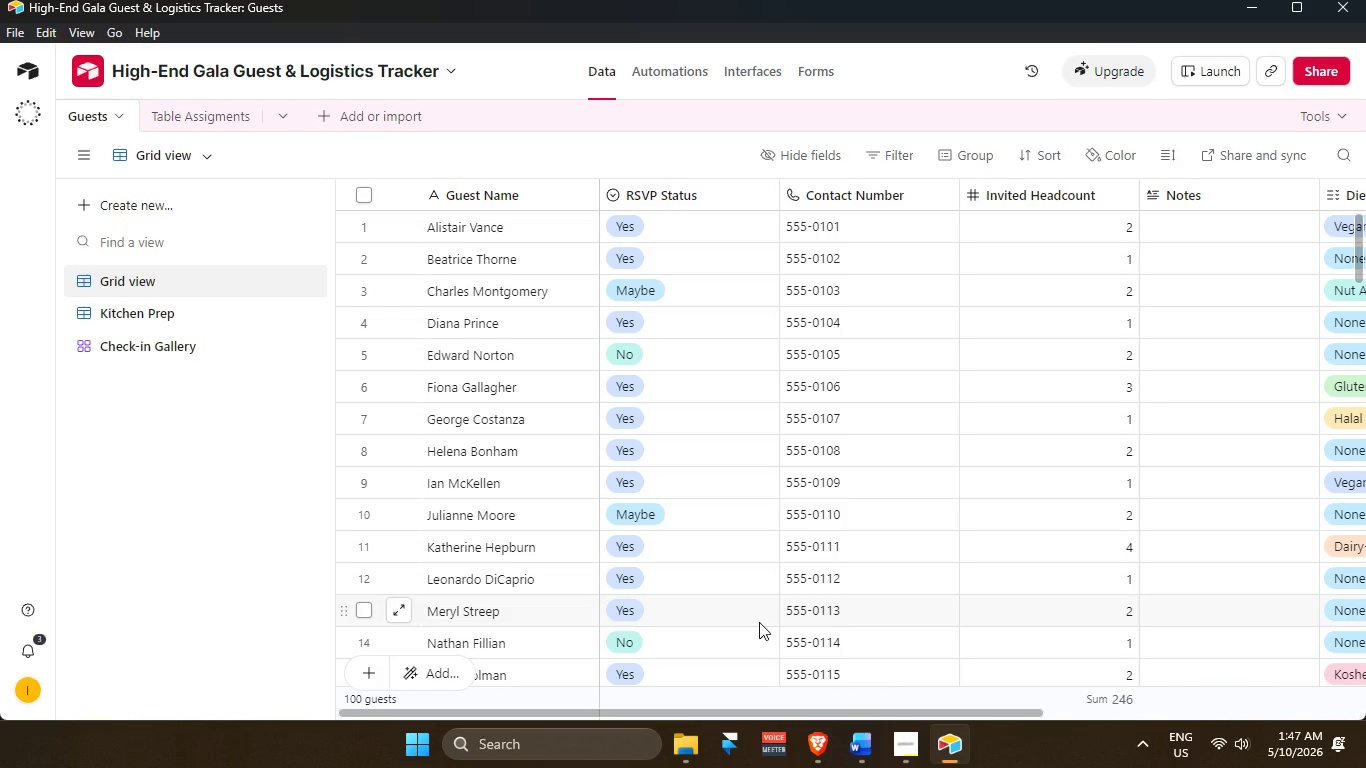 
left_click([892, 753])